 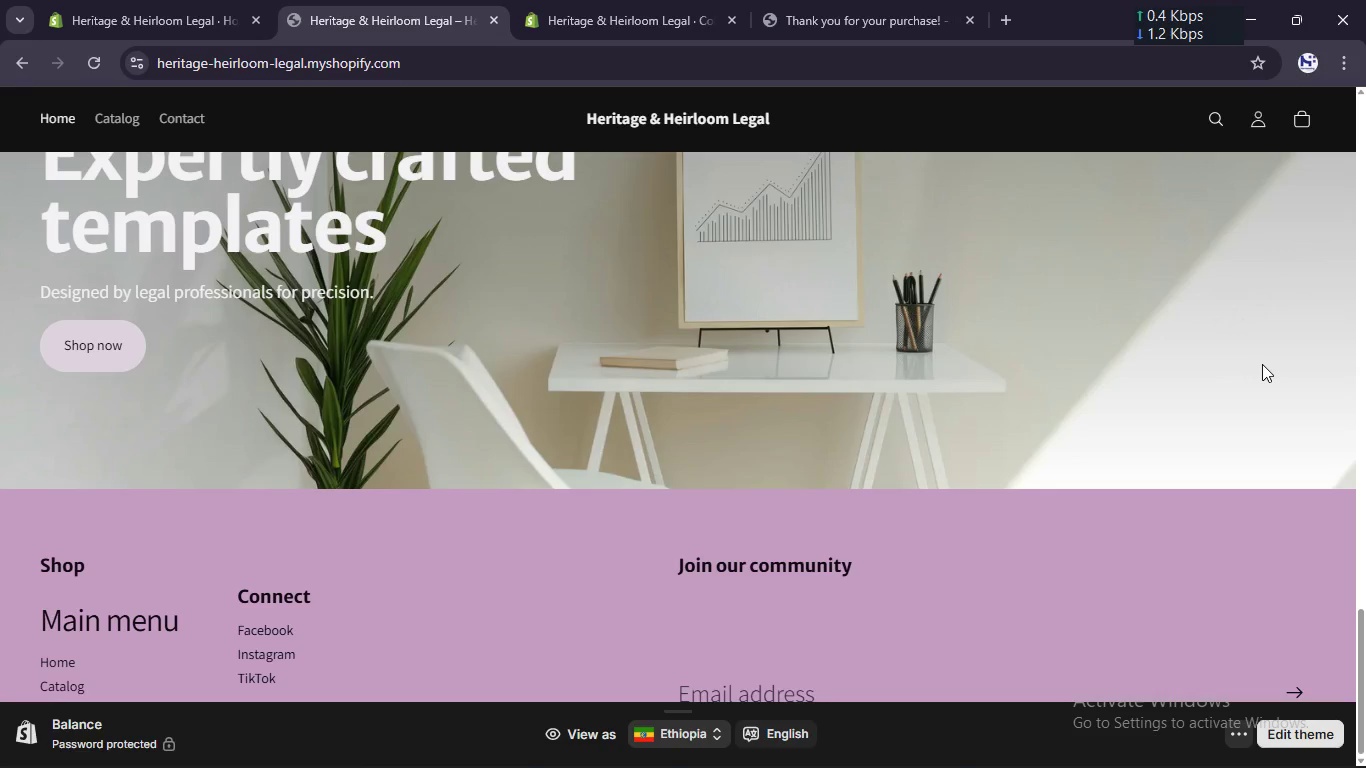 
scroll: coordinate [1262, 364], scroll_direction: up, amount: 25.0
 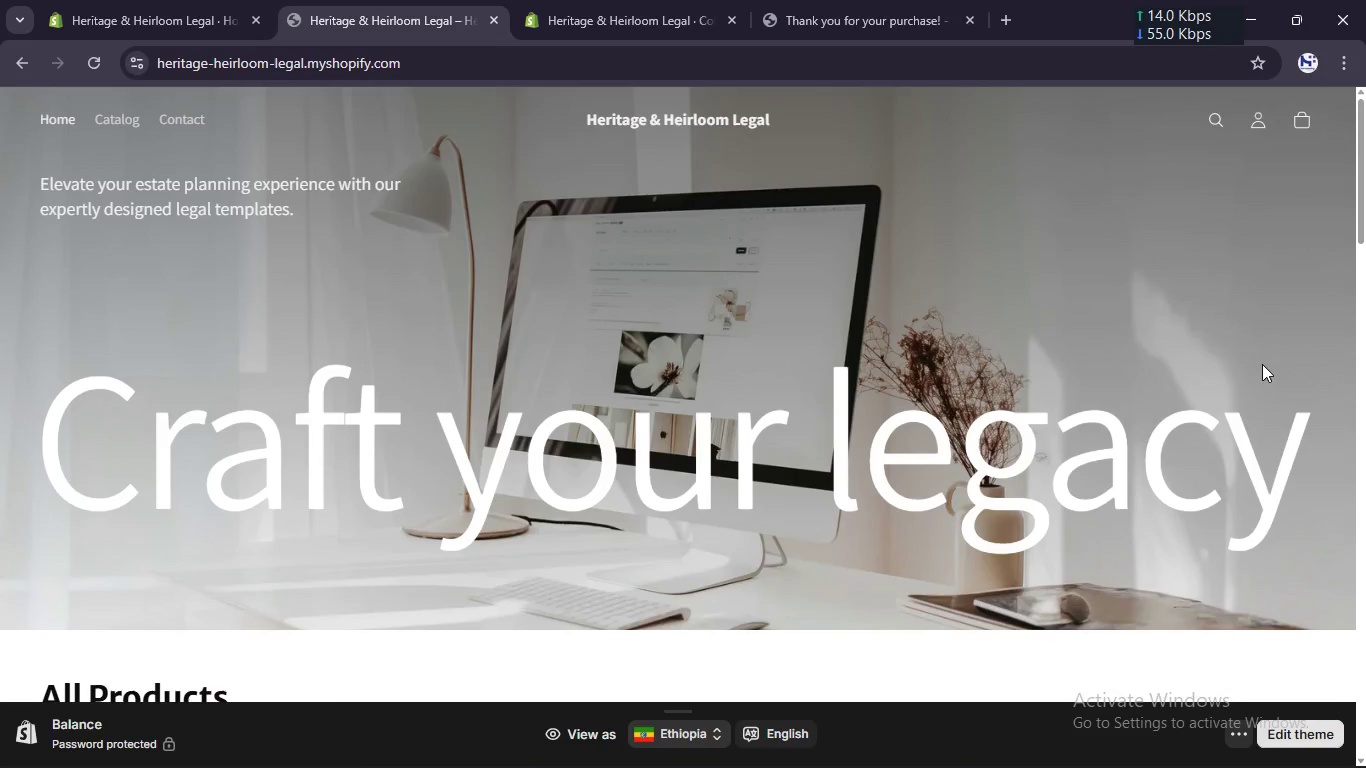 
wait(8.68)
 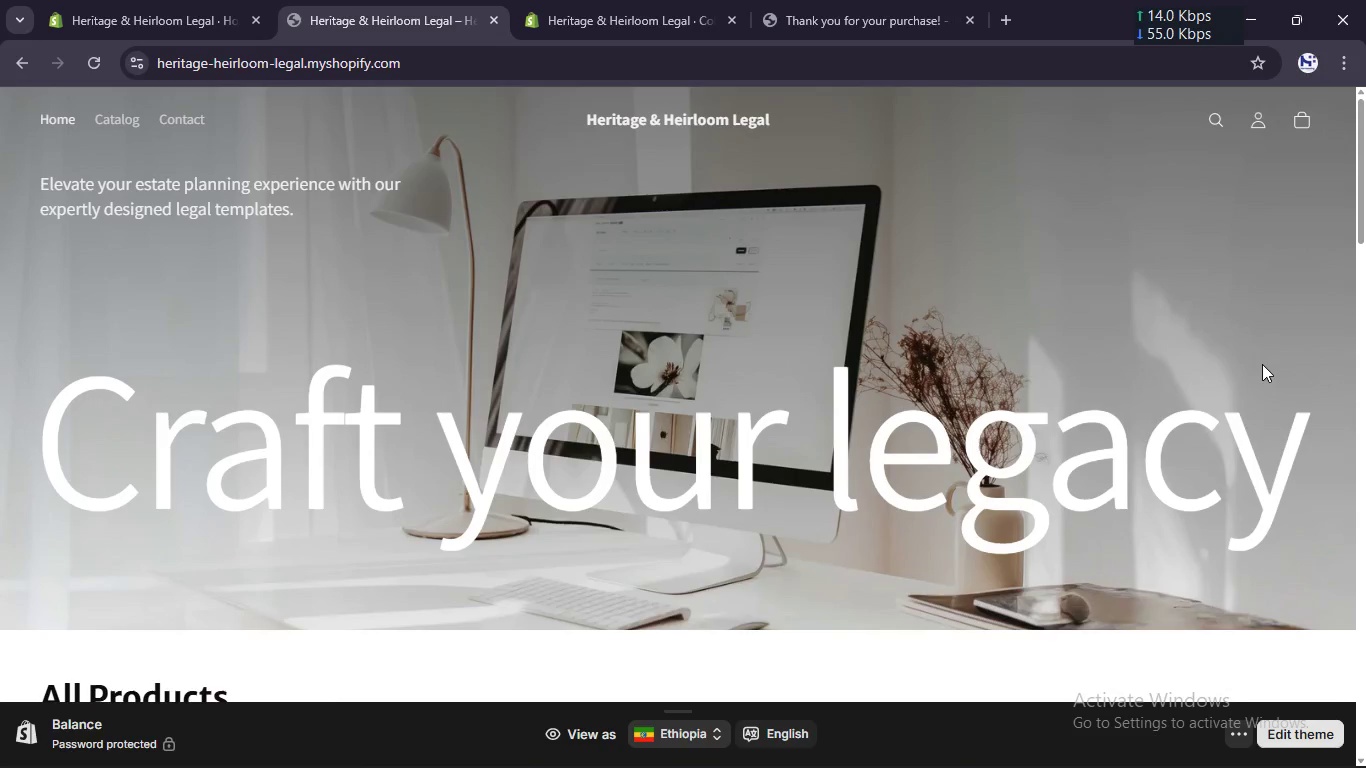 
left_click([1262, 364])
 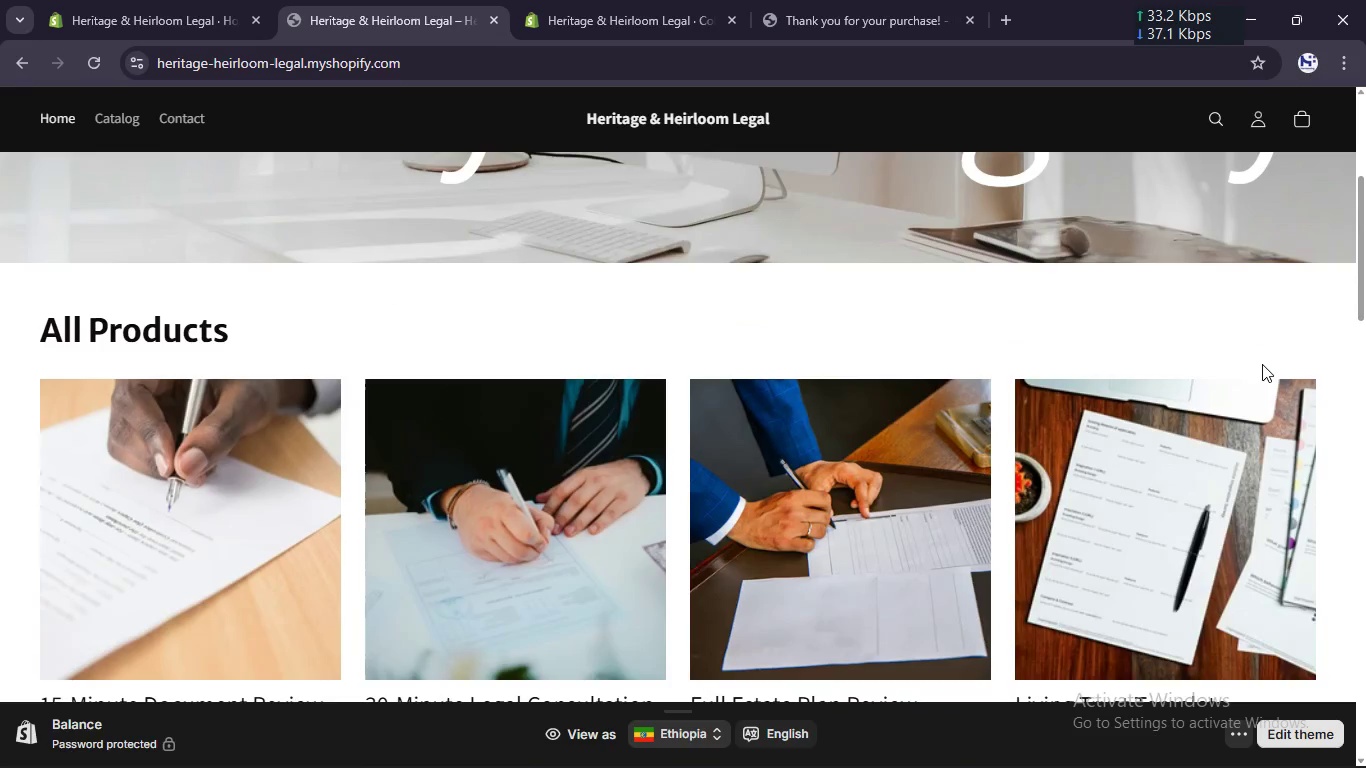 
scroll: coordinate [1262, 364], scroll_direction: down, amount: 3.0
 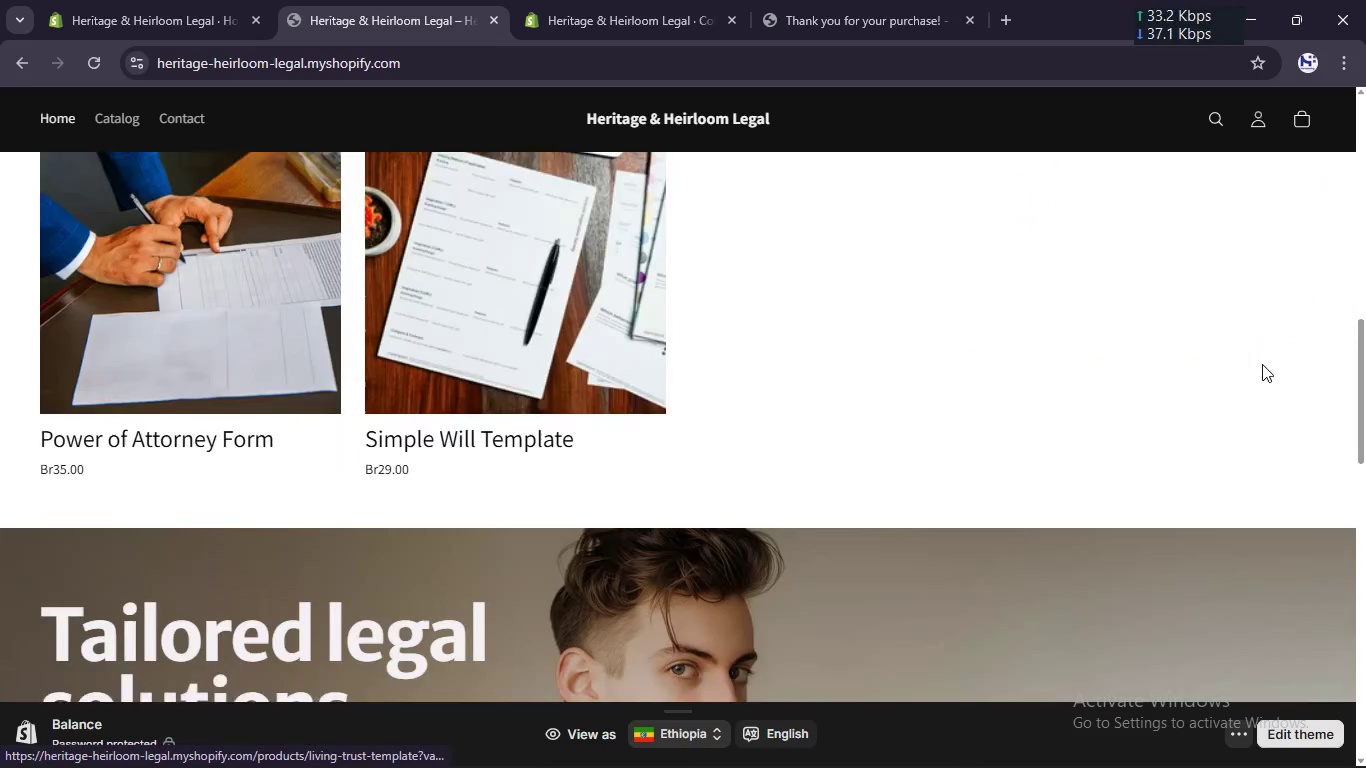 
scroll: coordinate [1262, 364], scroll_direction: up, amount: 1.0
 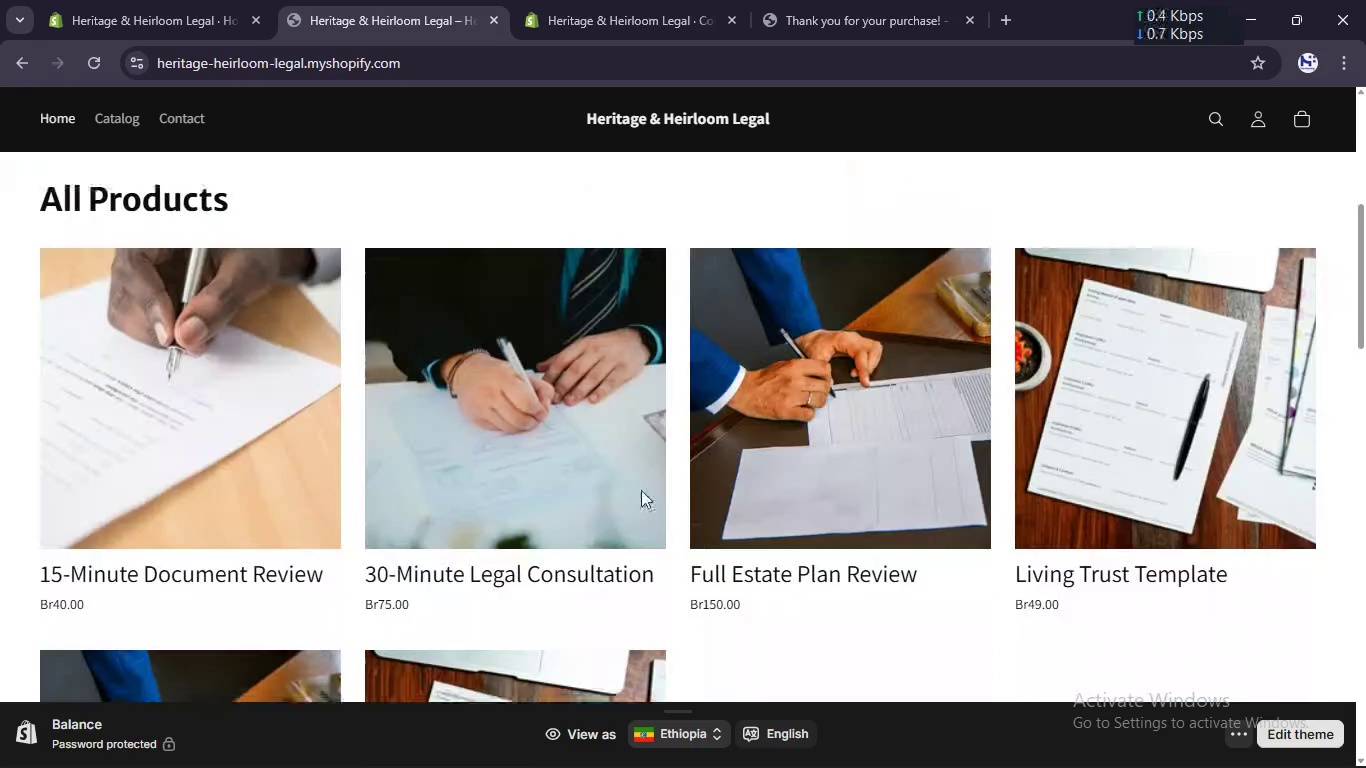 
scroll: coordinate [666, 490], scroll_direction: down, amount: 2.0
 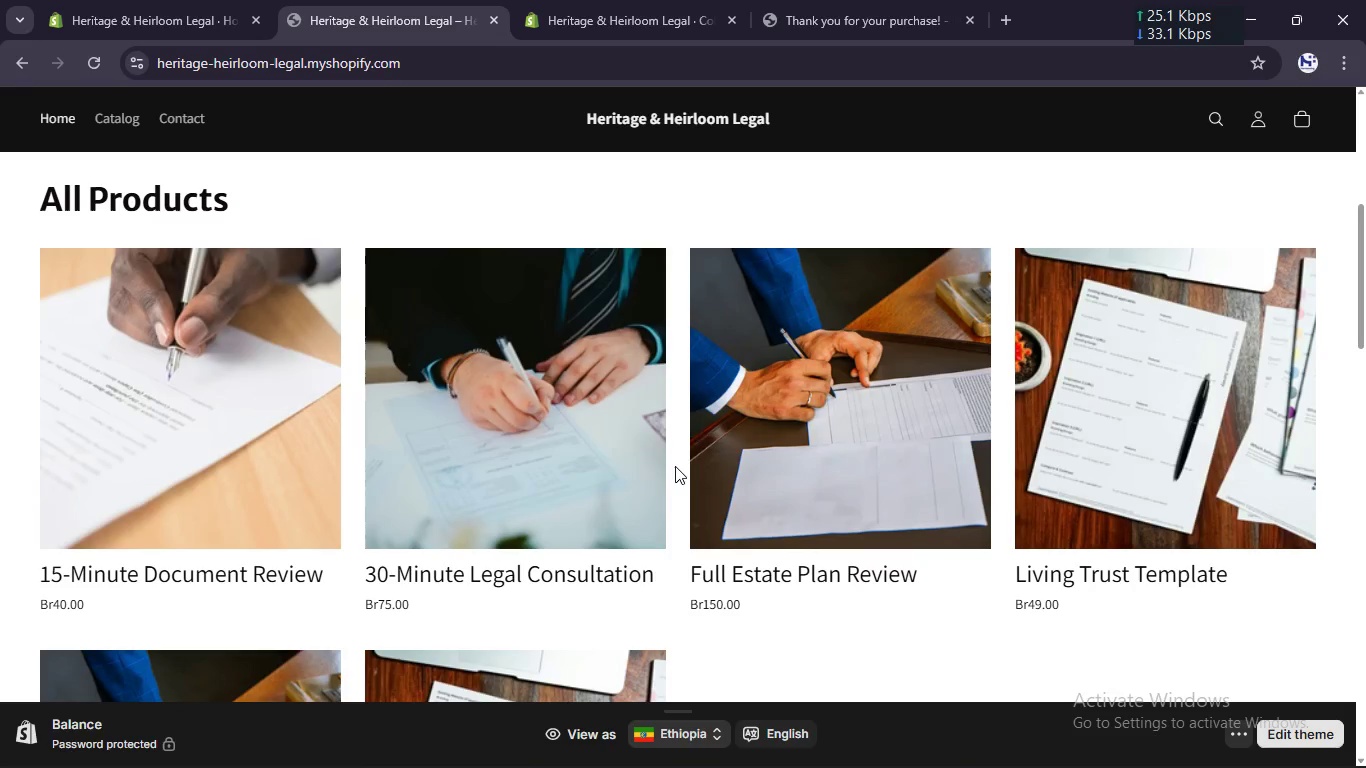 
wait(5.57)
 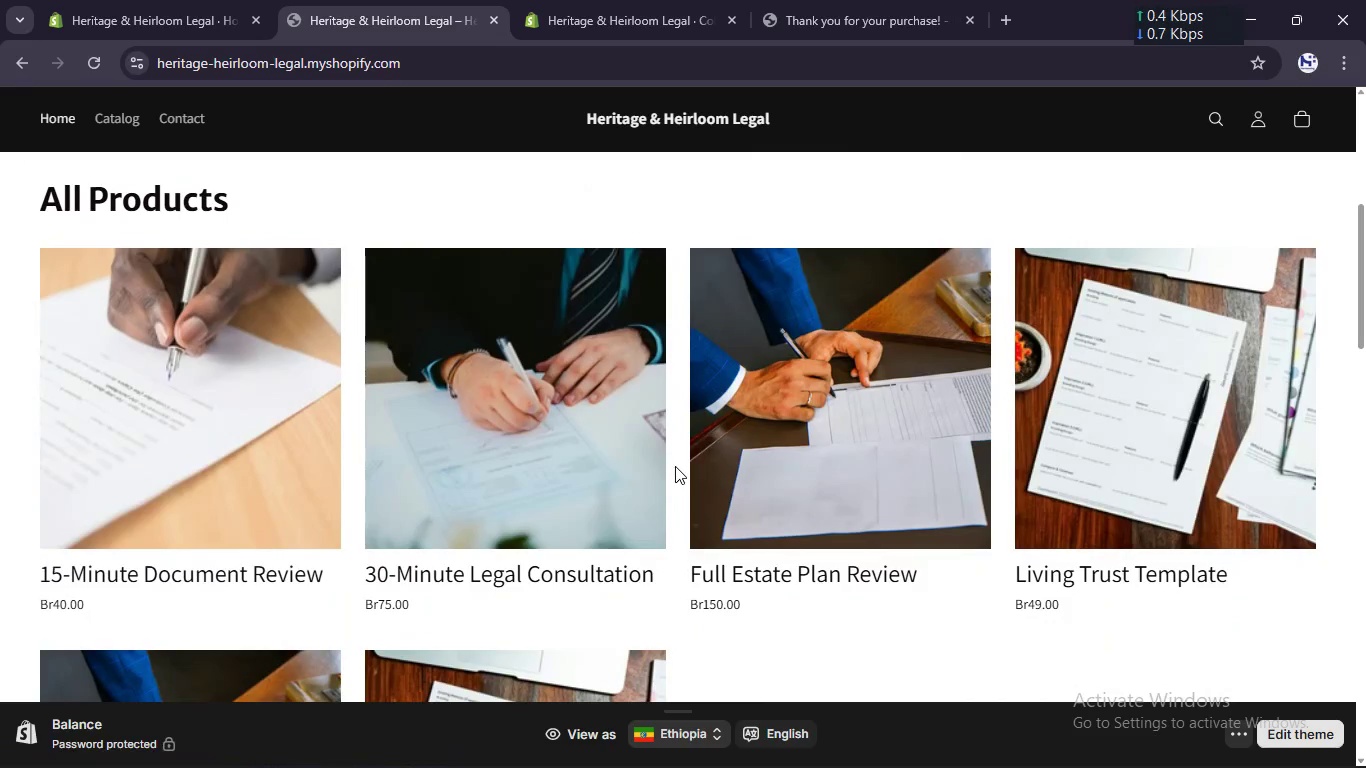 
scroll: coordinate [675, 466], scroll_direction: down, amount: 4.0
 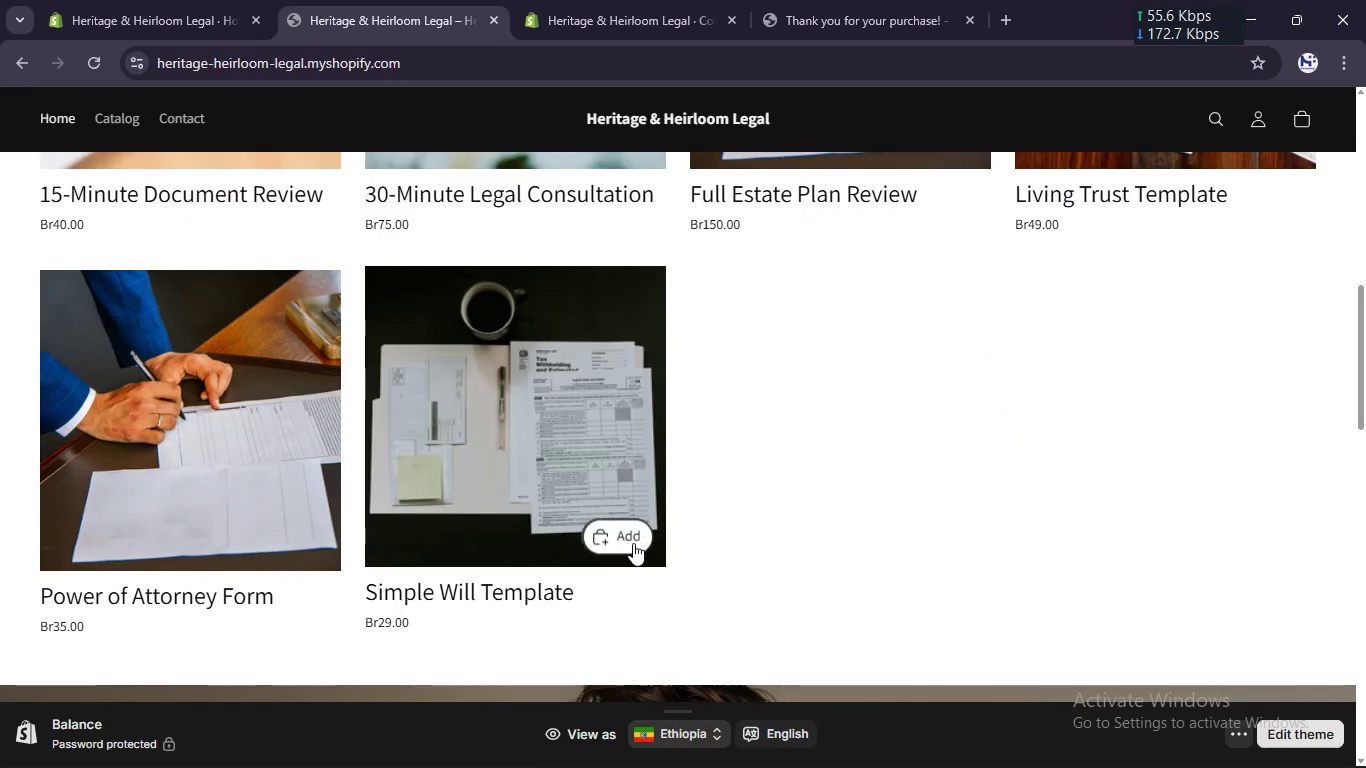 
left_click([633, 543])
 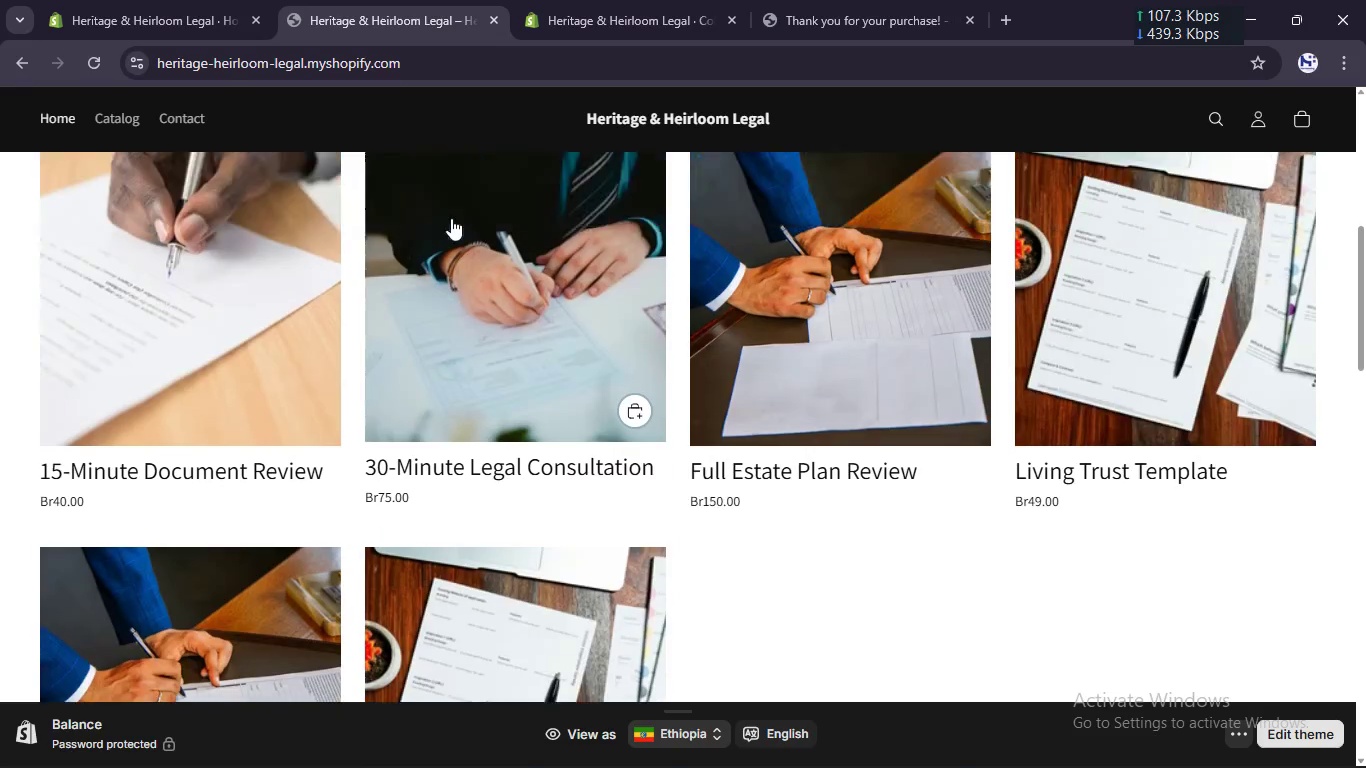 
scroll: coordinate [451, 218], scroll_direction: up, amount: 2.0
 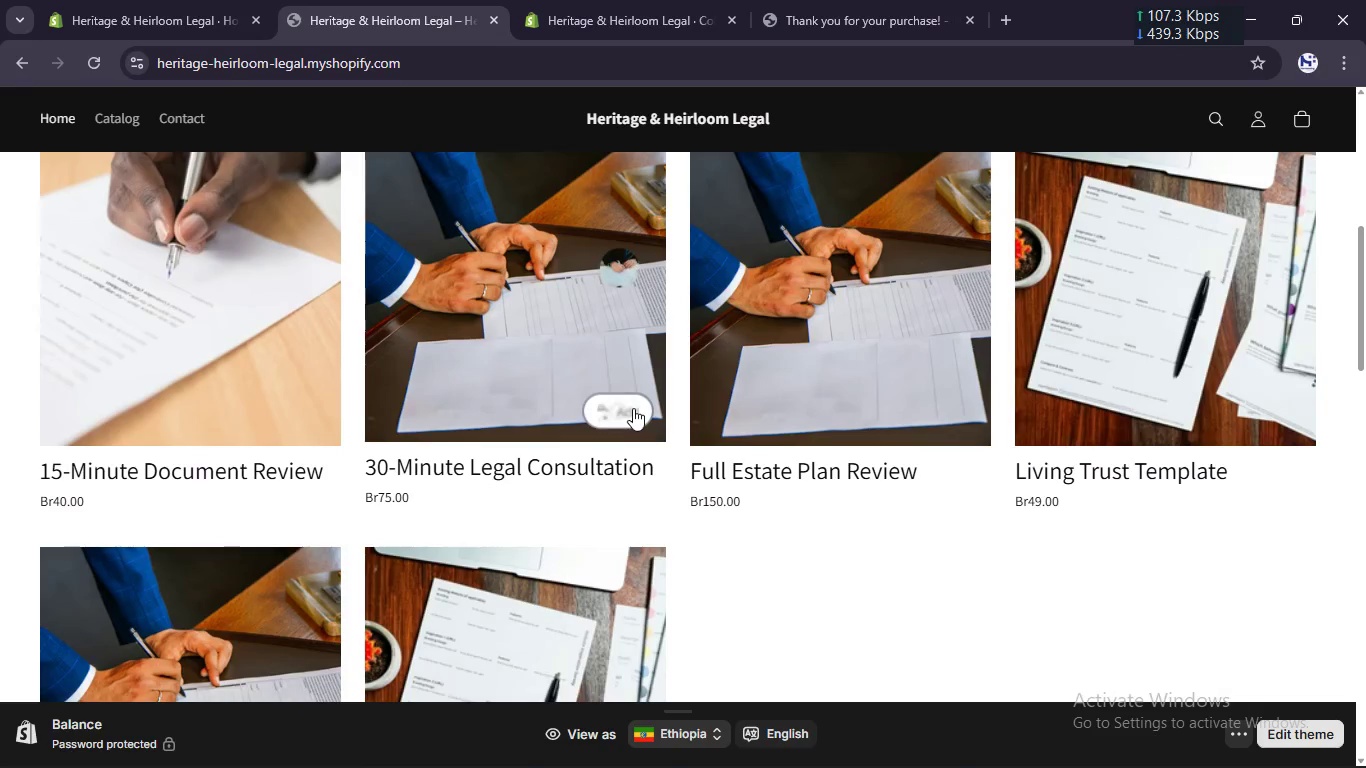 
left_click([633, 408])
 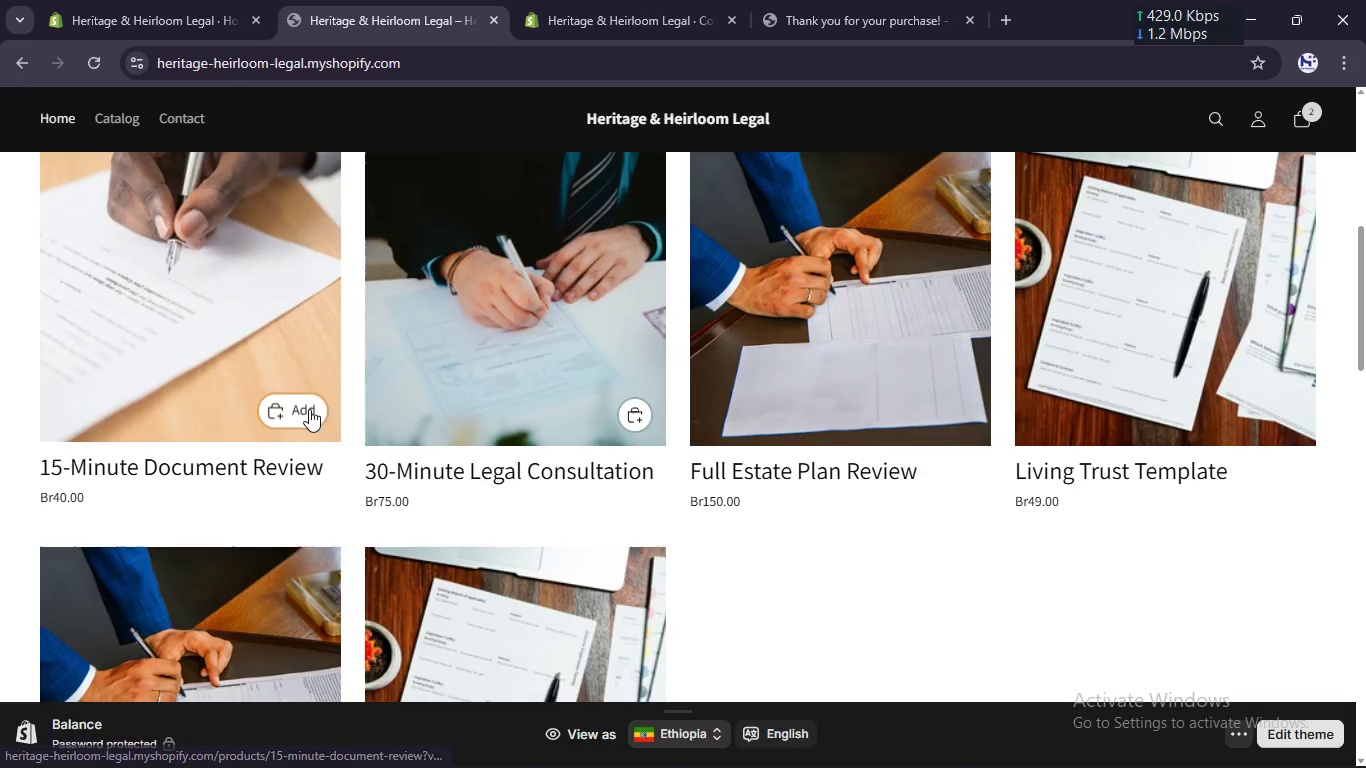 
left_click([309, 409])
 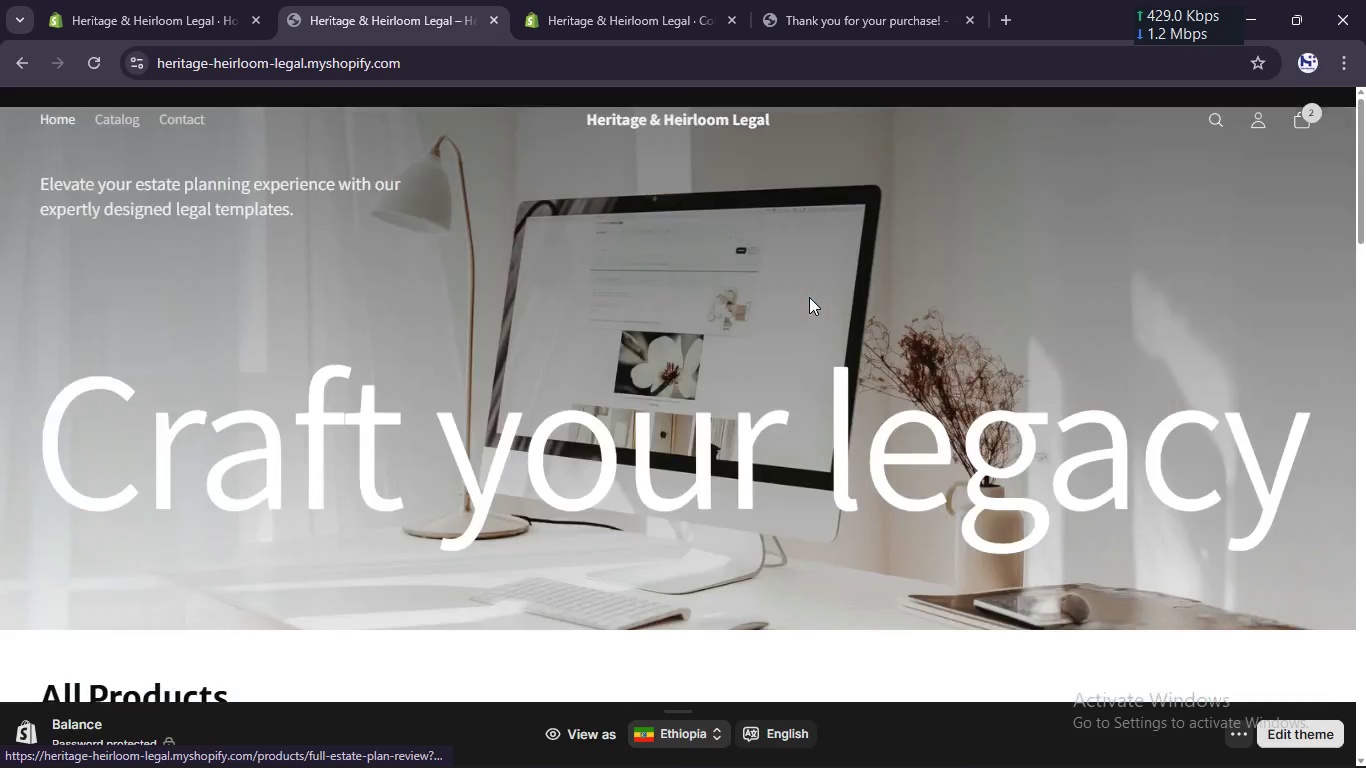 
scroll: coordinate [809, 297], scroll_direction: up, amount: 15.0
 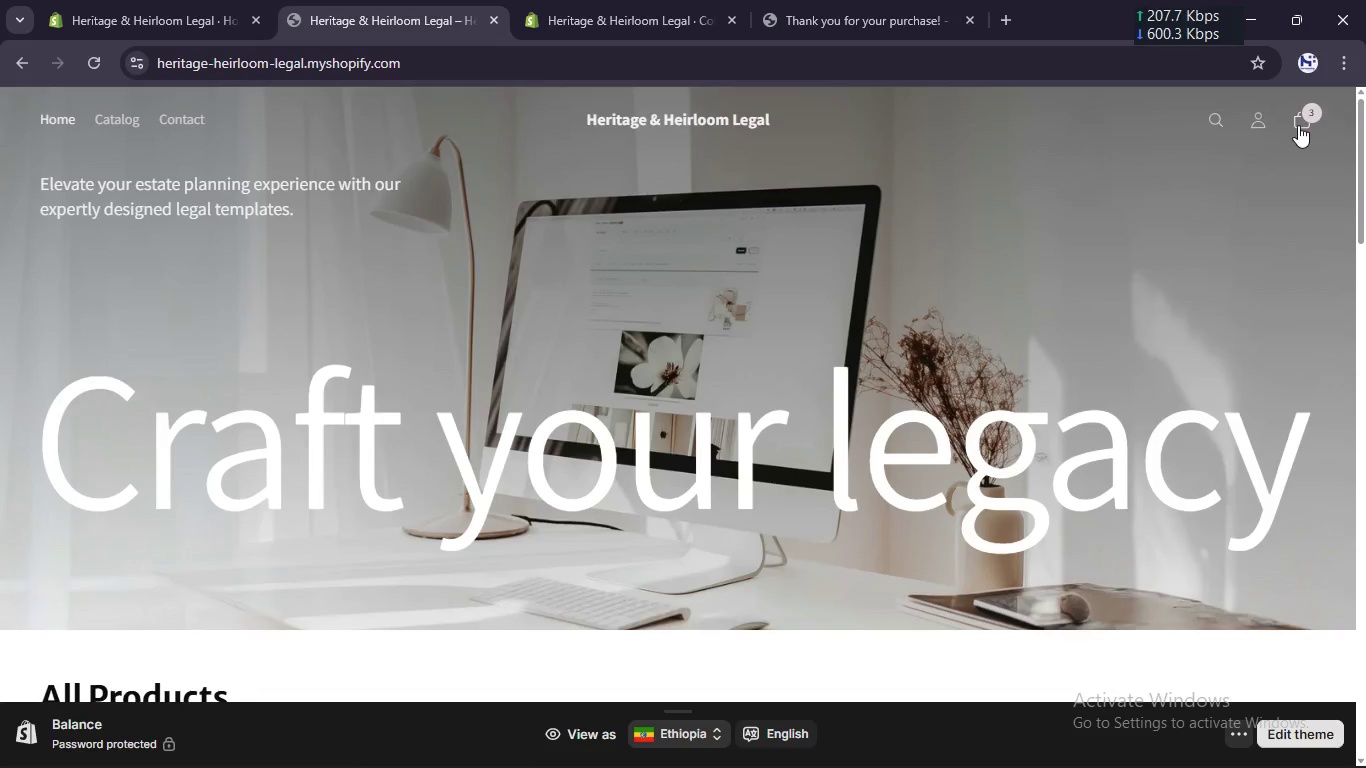 
left_click([1298, 125])
 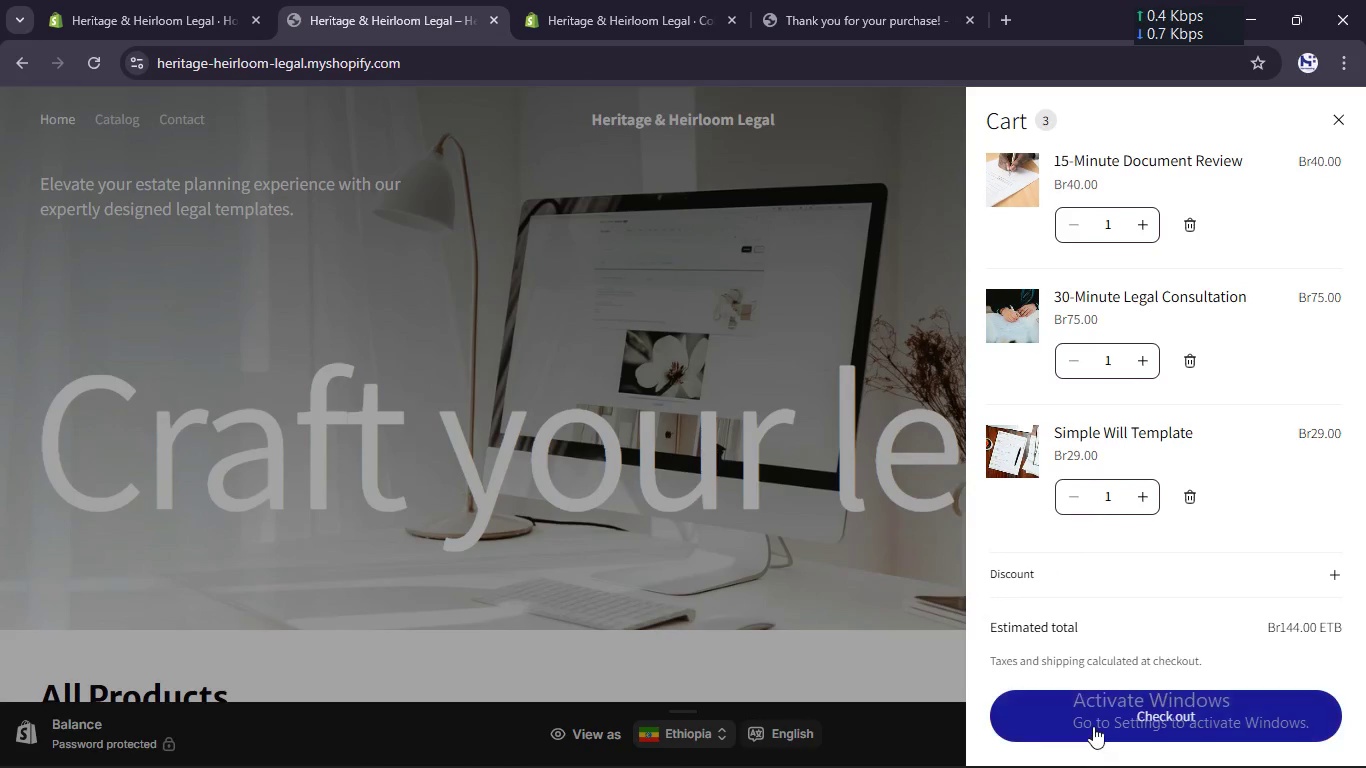 
left_click([1093, 726])
 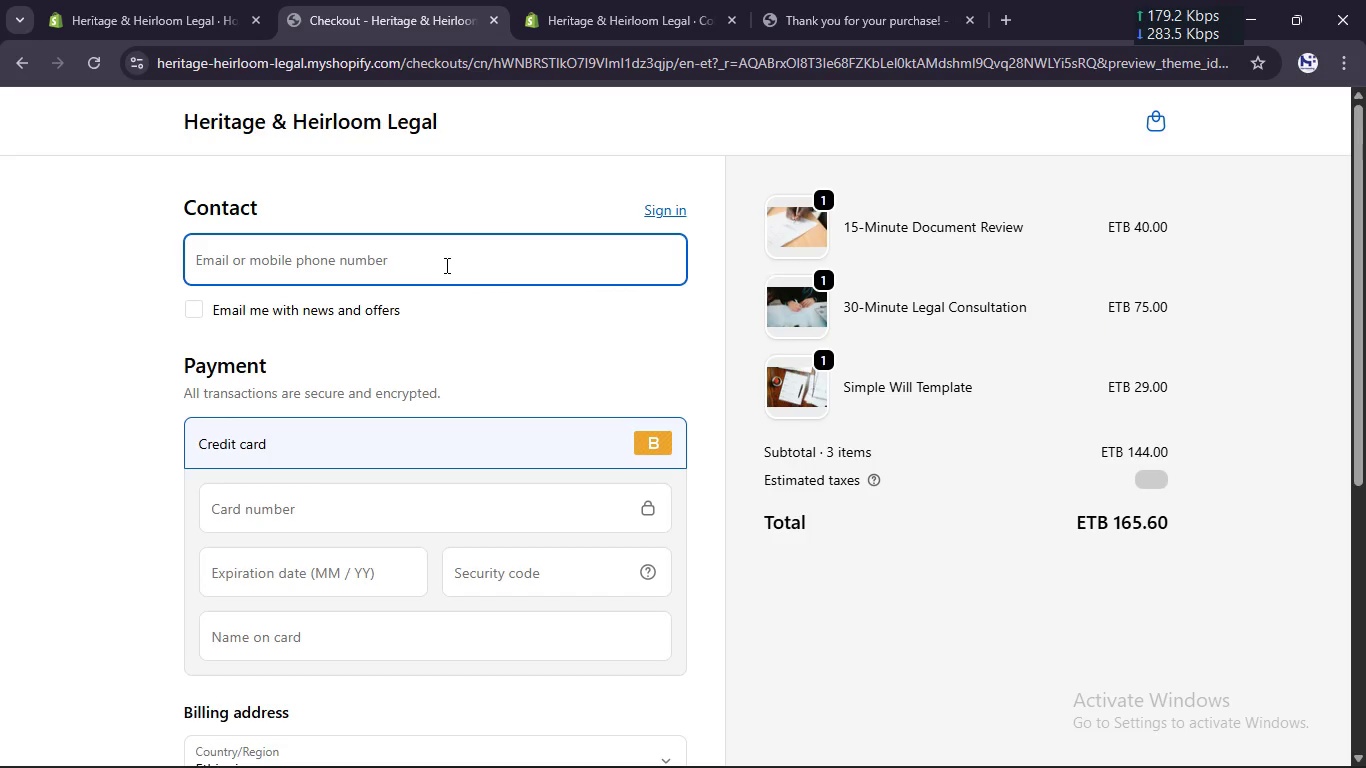 
left_click([435, 262])
 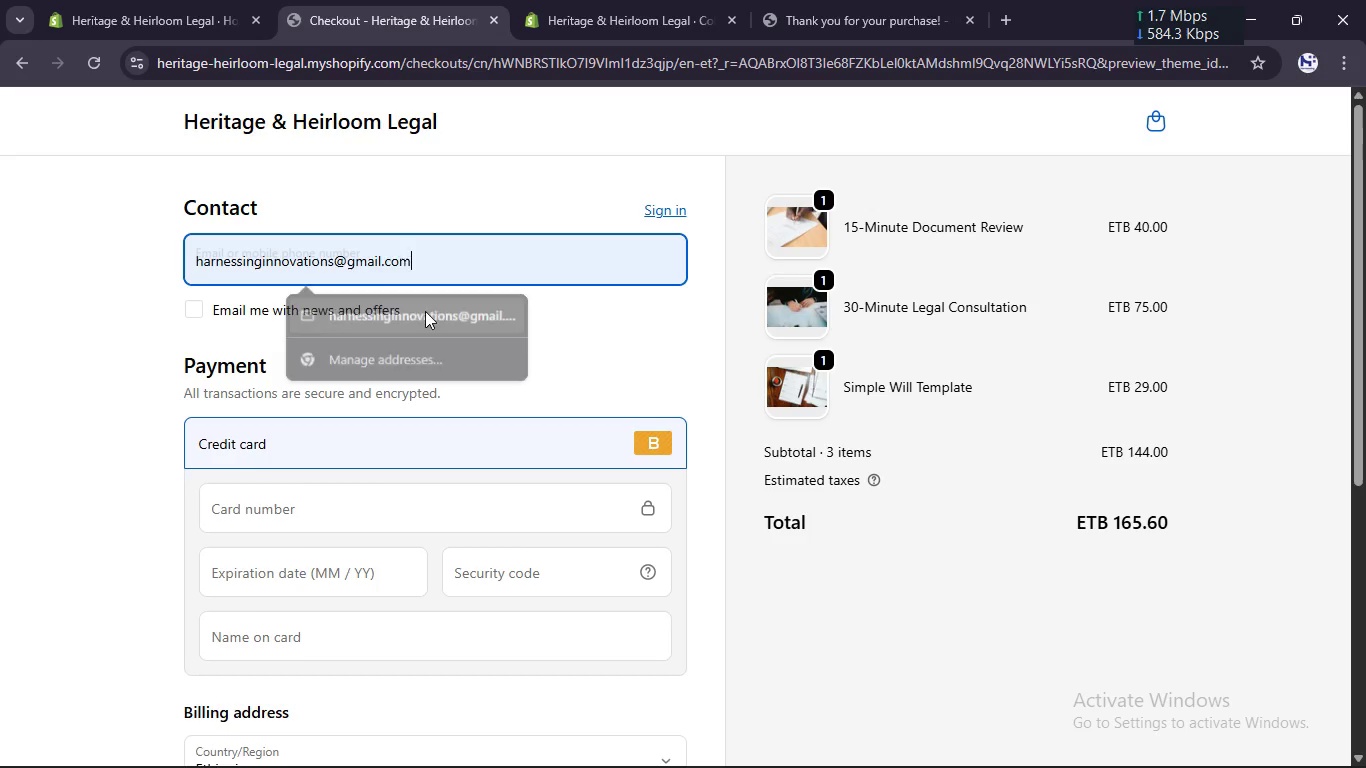 
left_click([425, 311])
 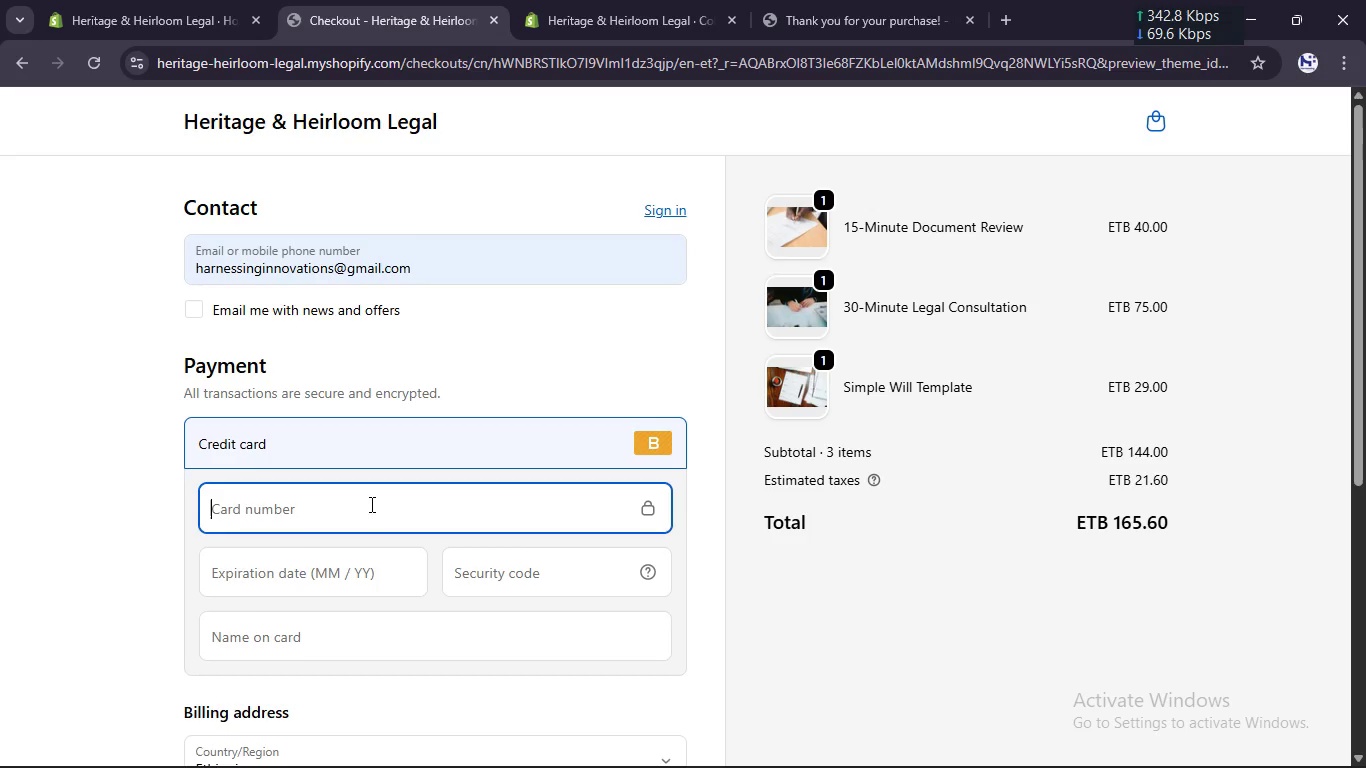 
left_click([370, 504])
 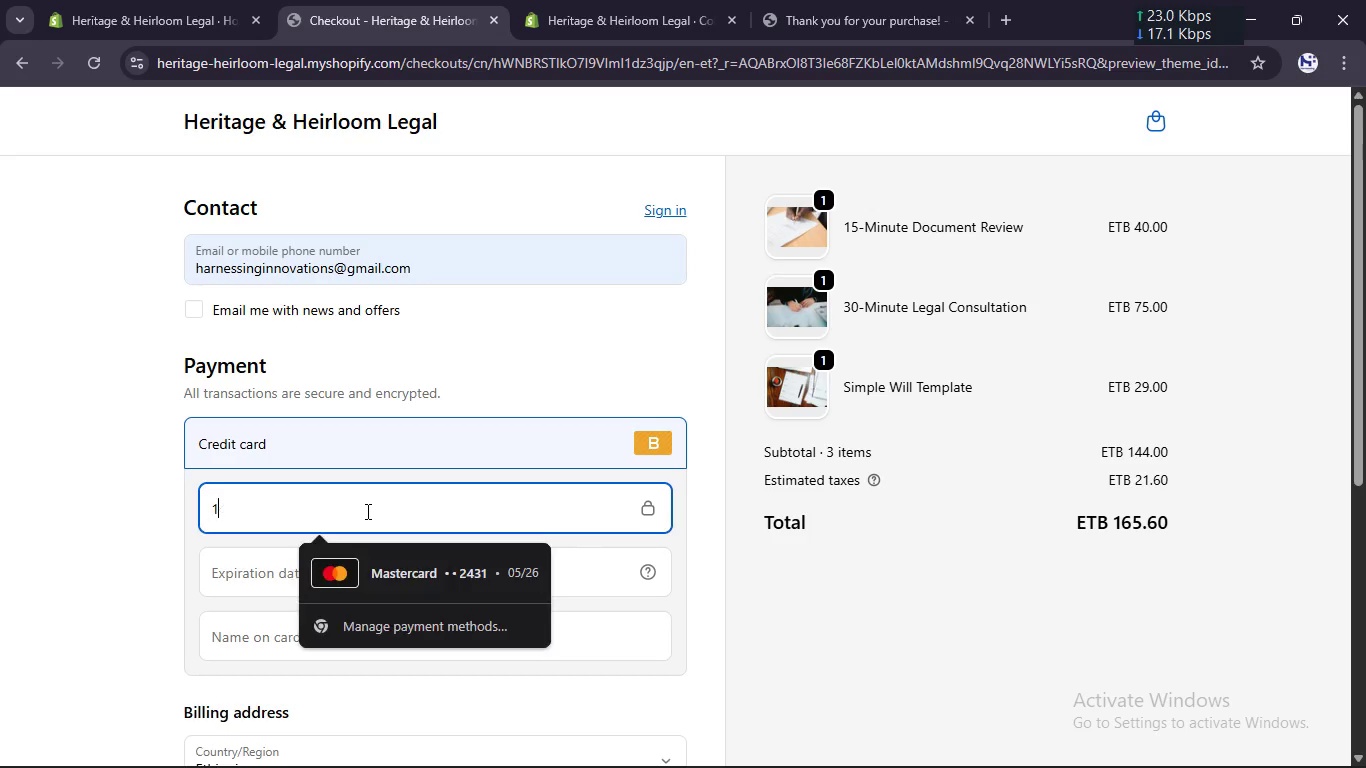 
key(Numpad1)
 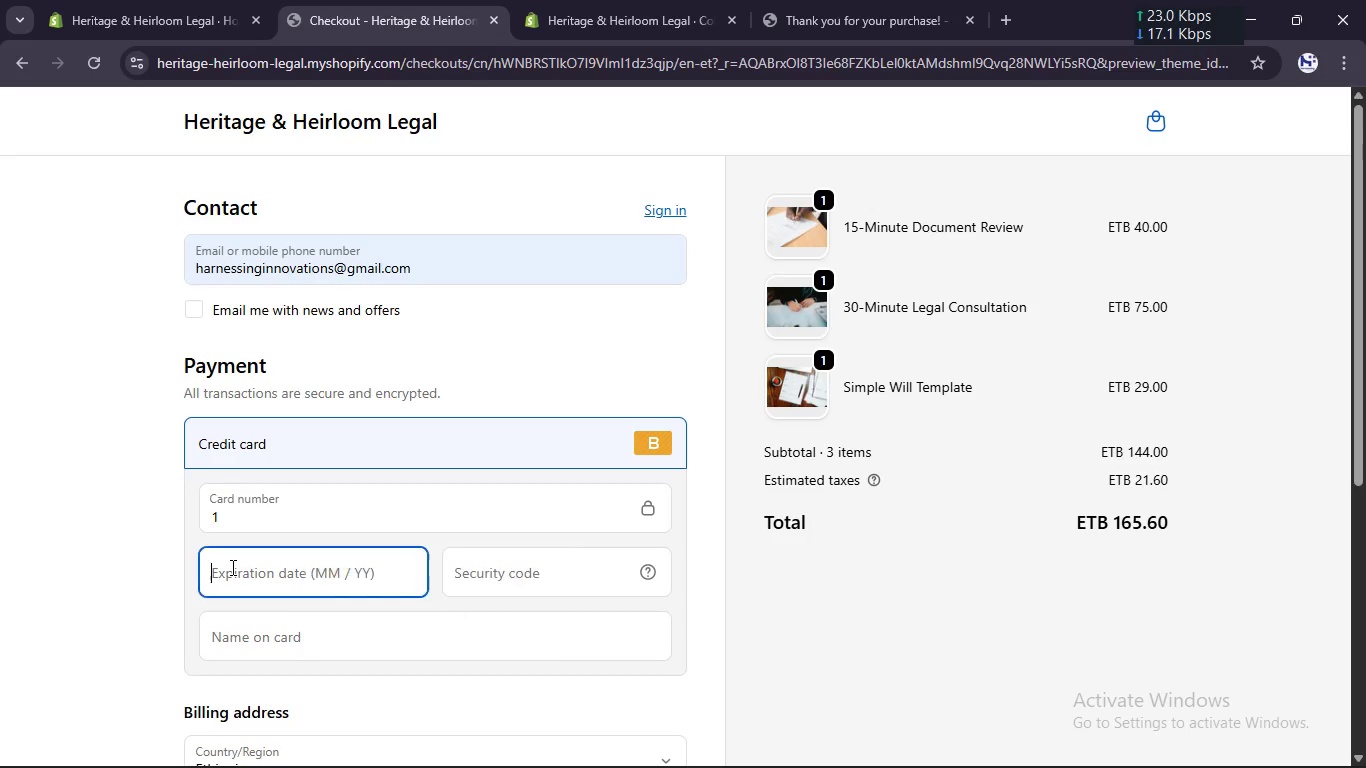 
left_click([231, 567])
 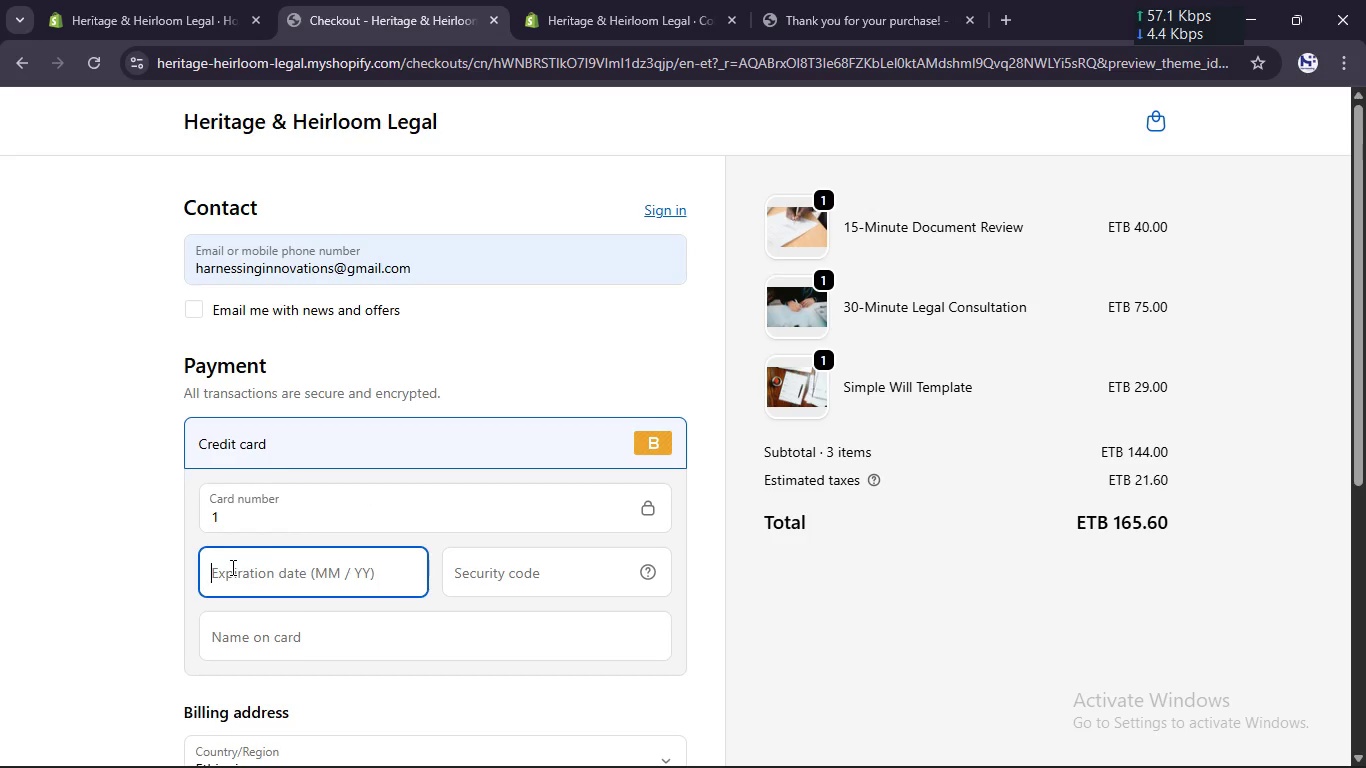 
hold_key(key=Numpad0, duration=0.38)
 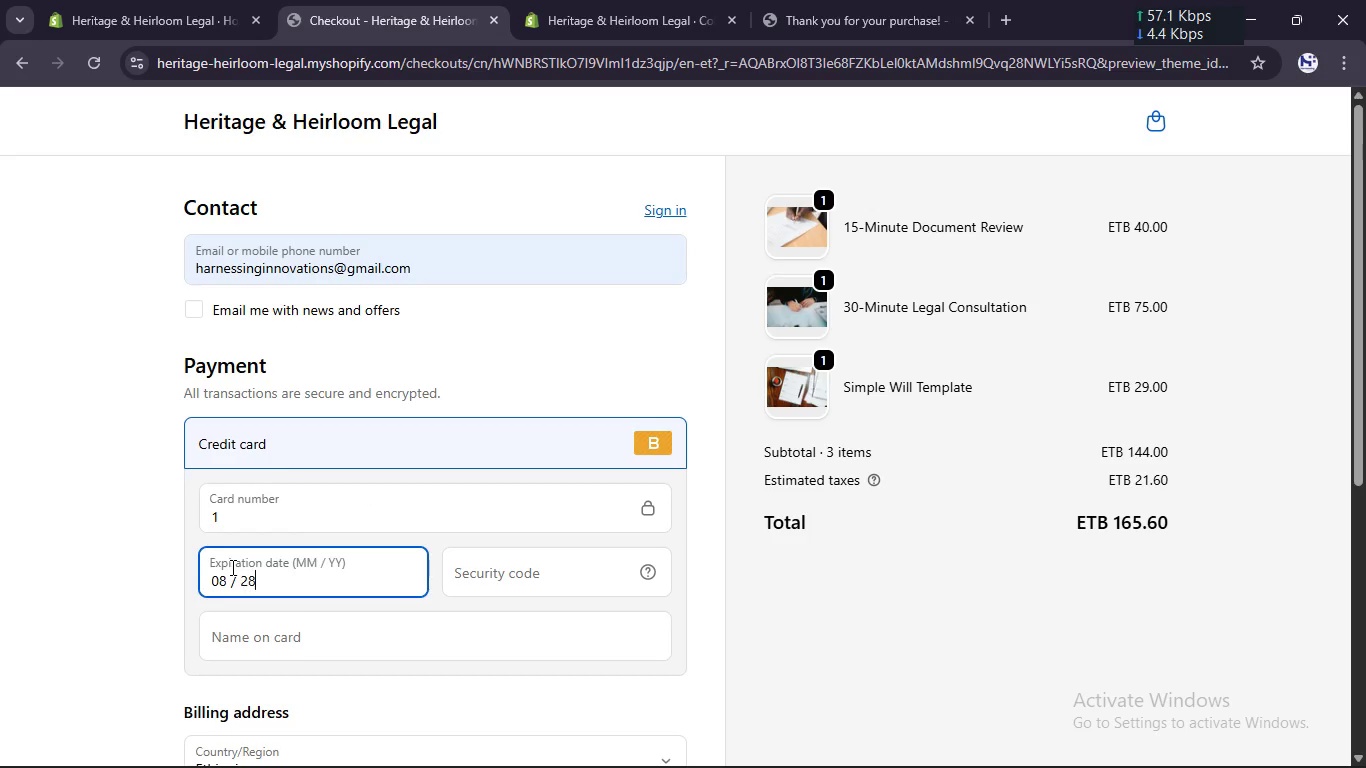 
key(Numpad8)
 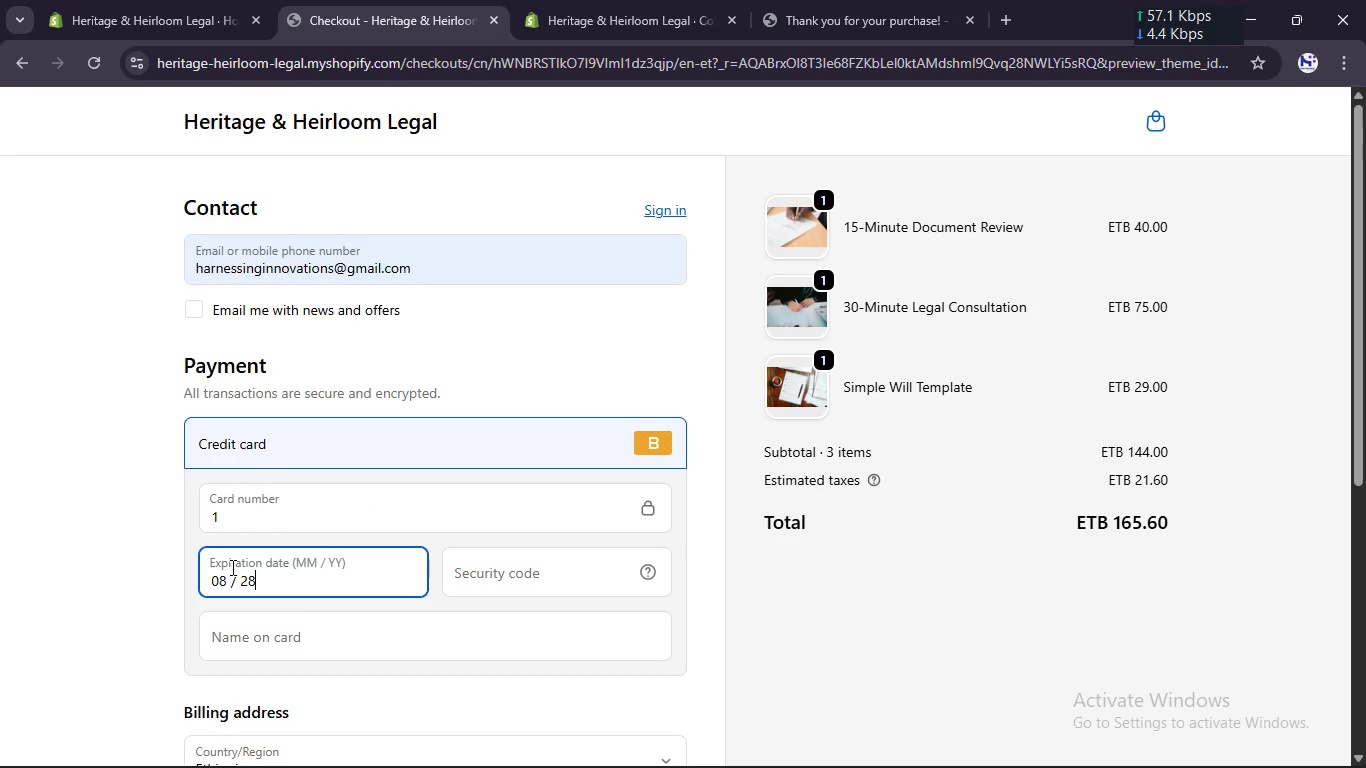 
key(Numpad2)
 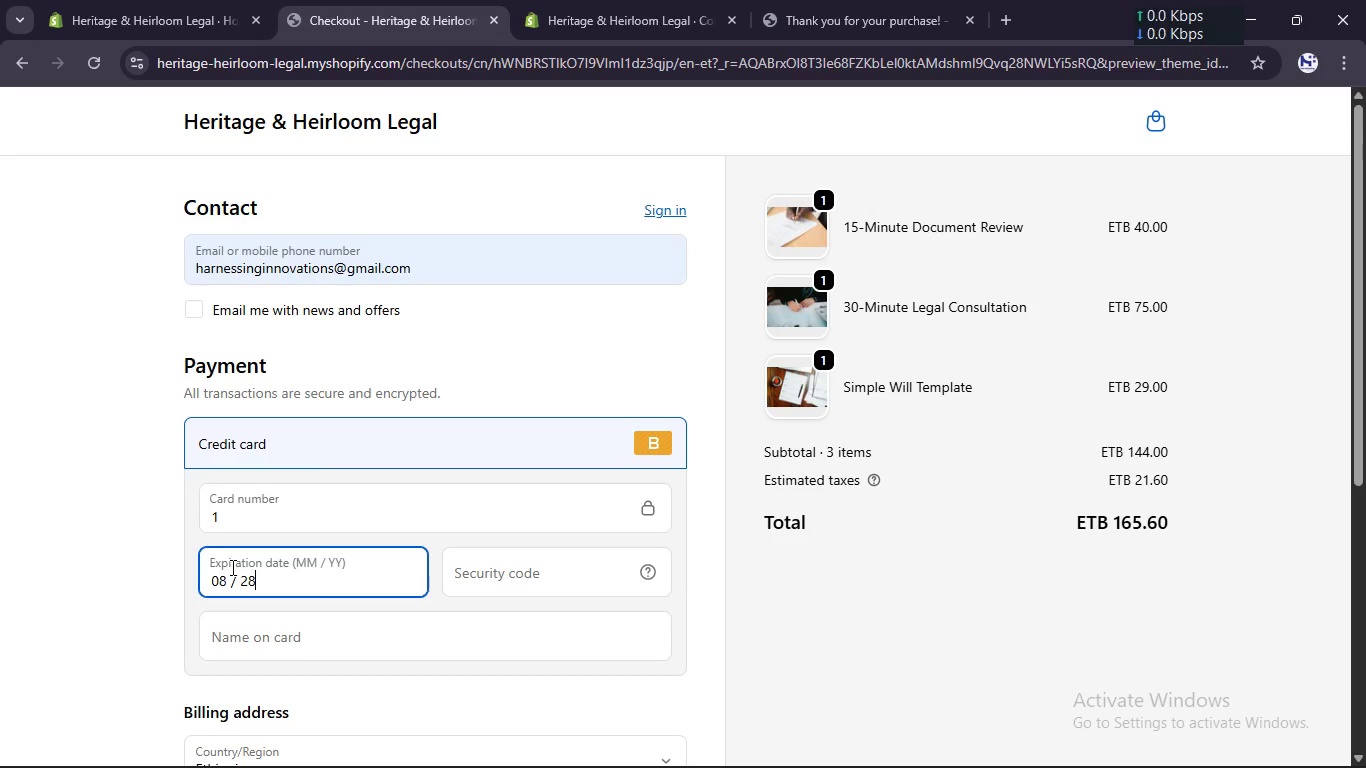 
key(Numpad8)
 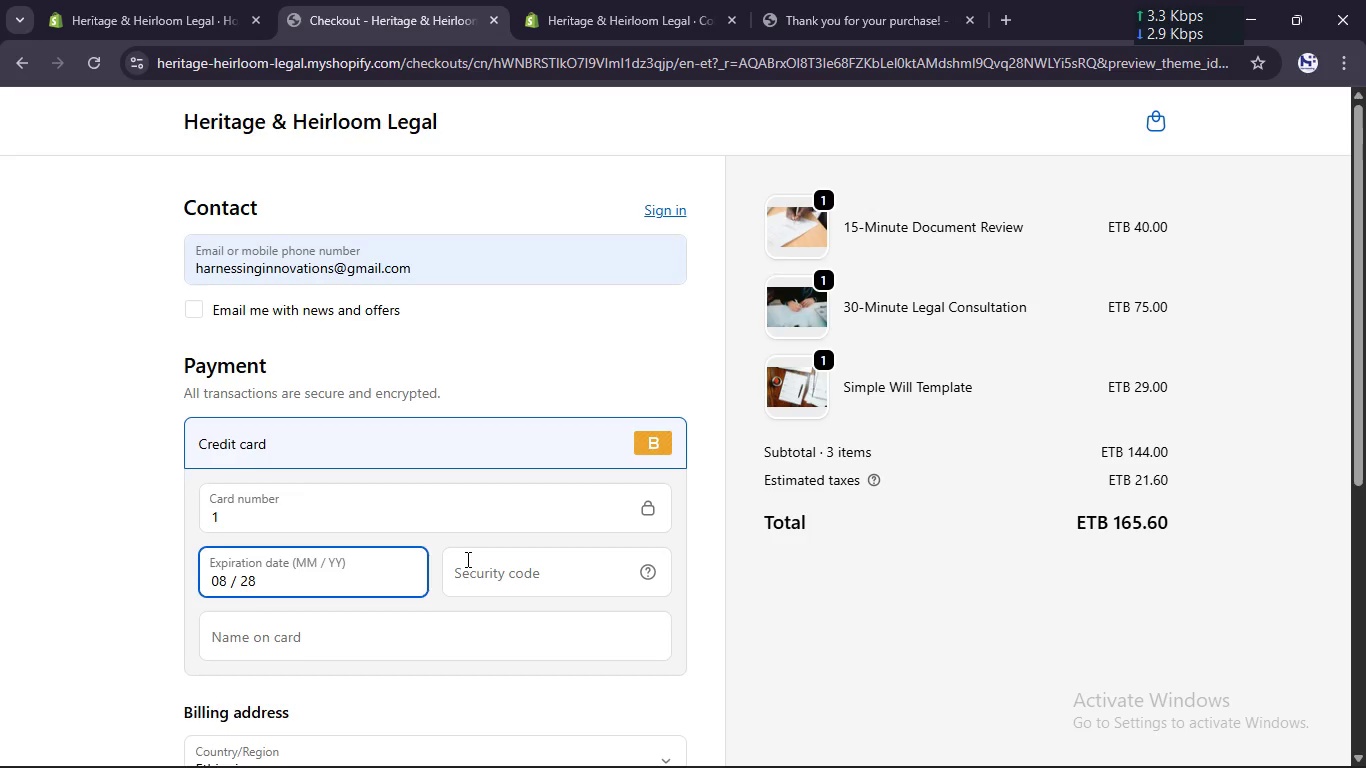 
left_click([469, 560])
 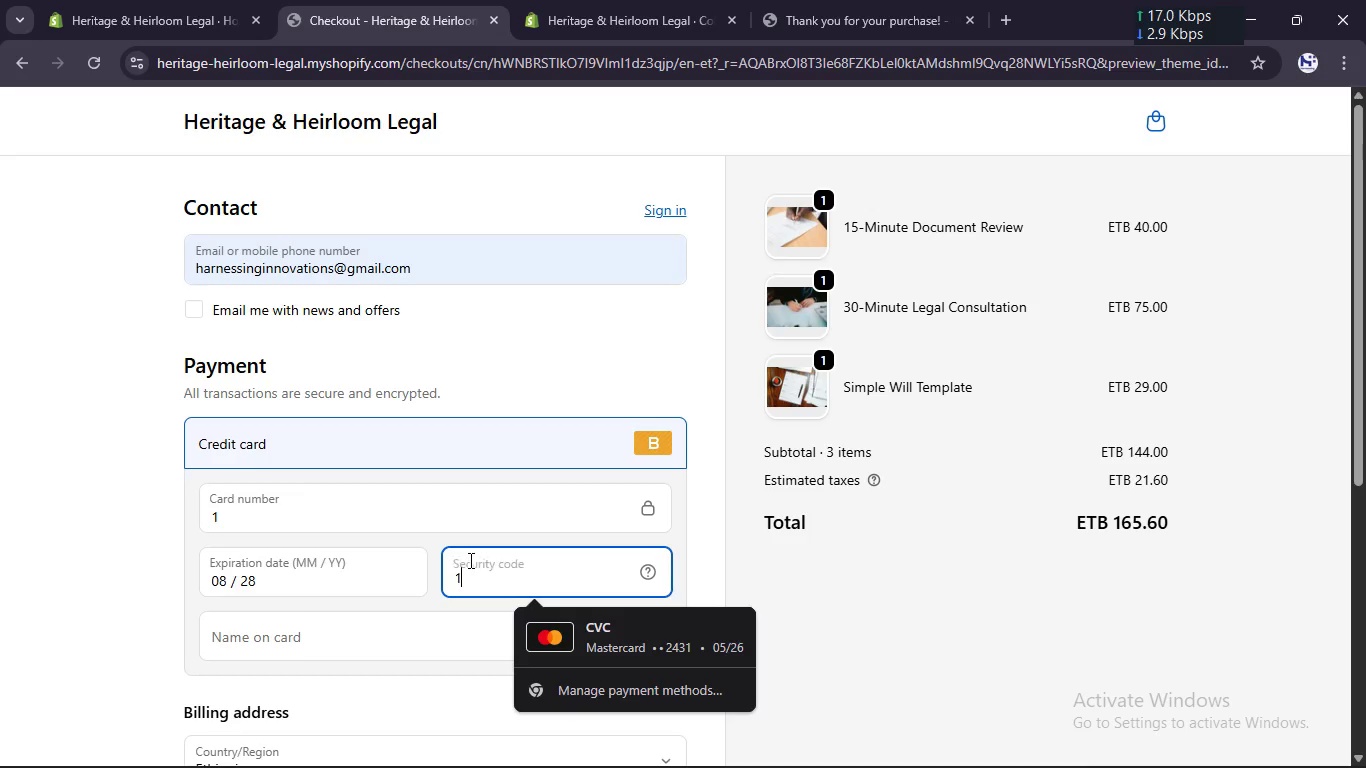 
key(Numpad1)
 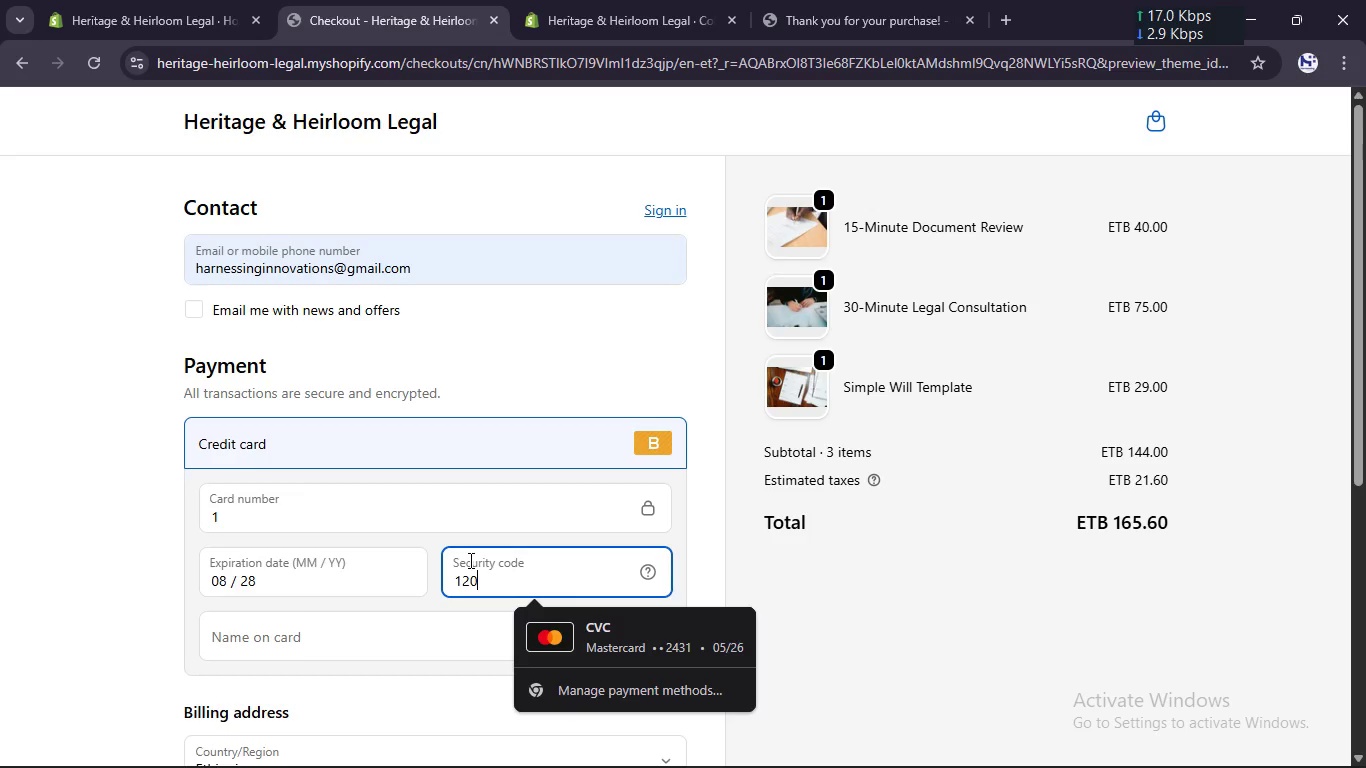 
key(Numpad2)
 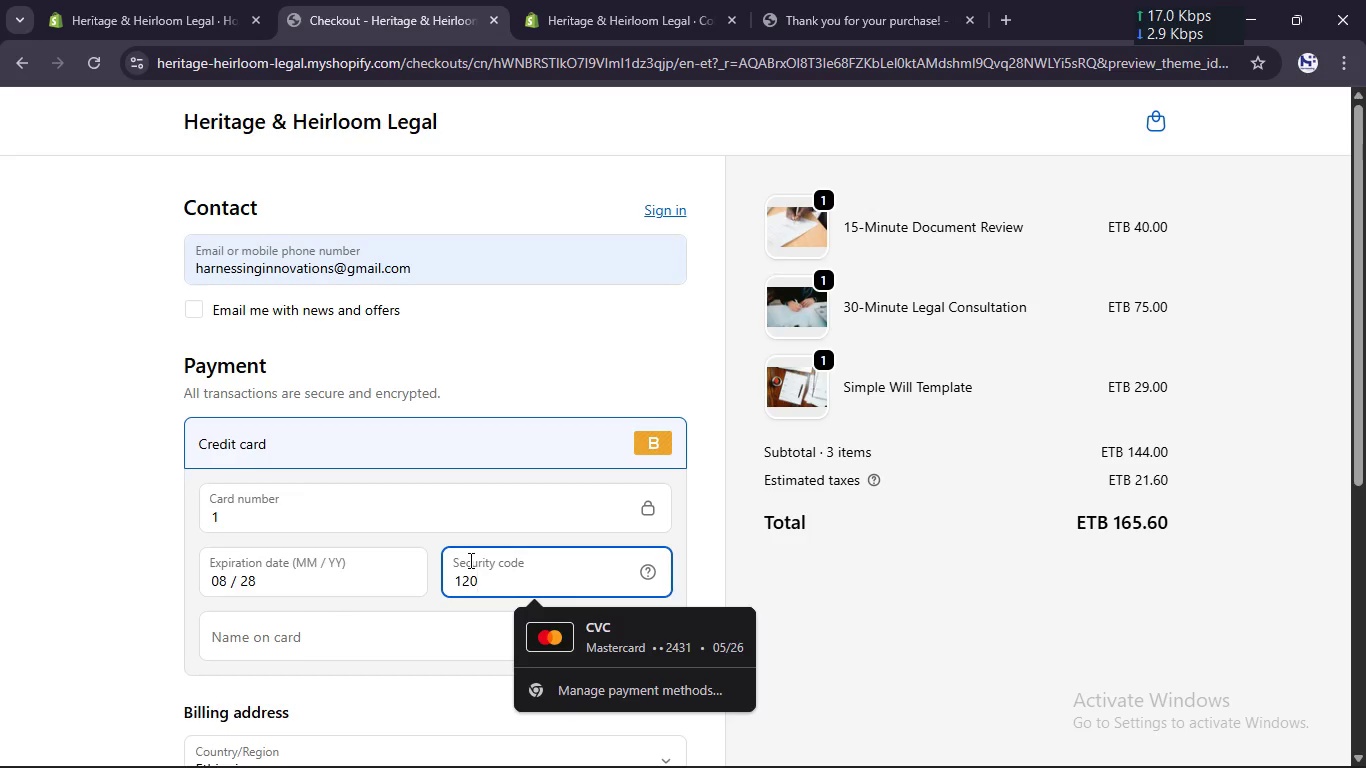 
key(Numpad0)
 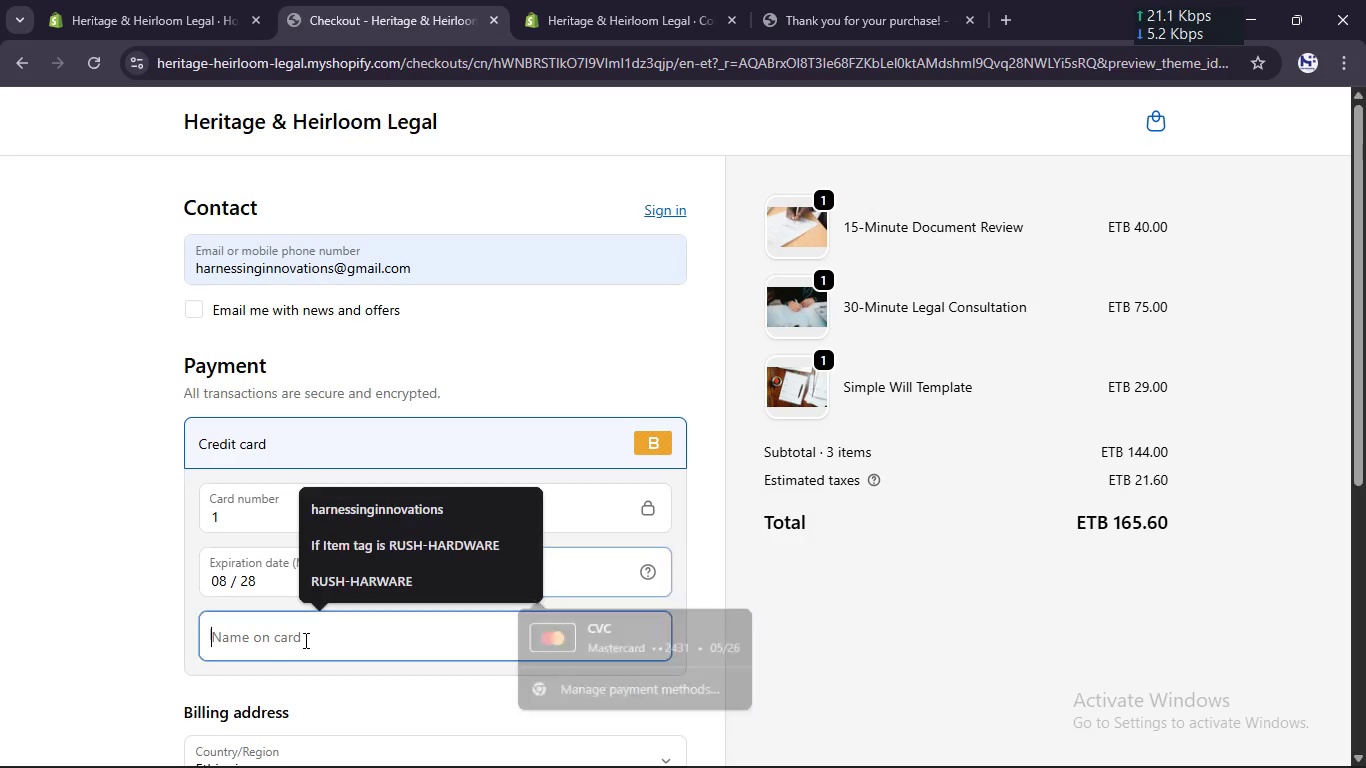 
left_click([304, 640])
 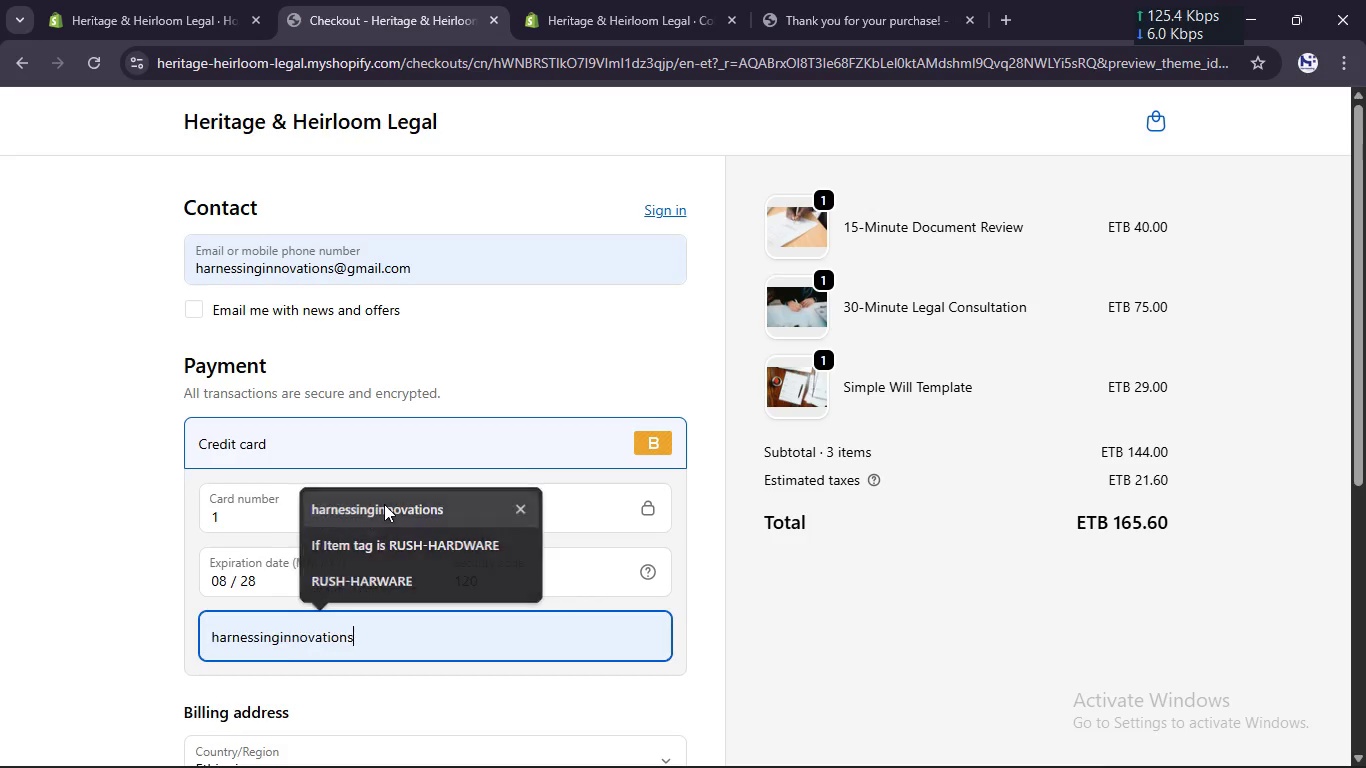 
left_click([384, 504])
 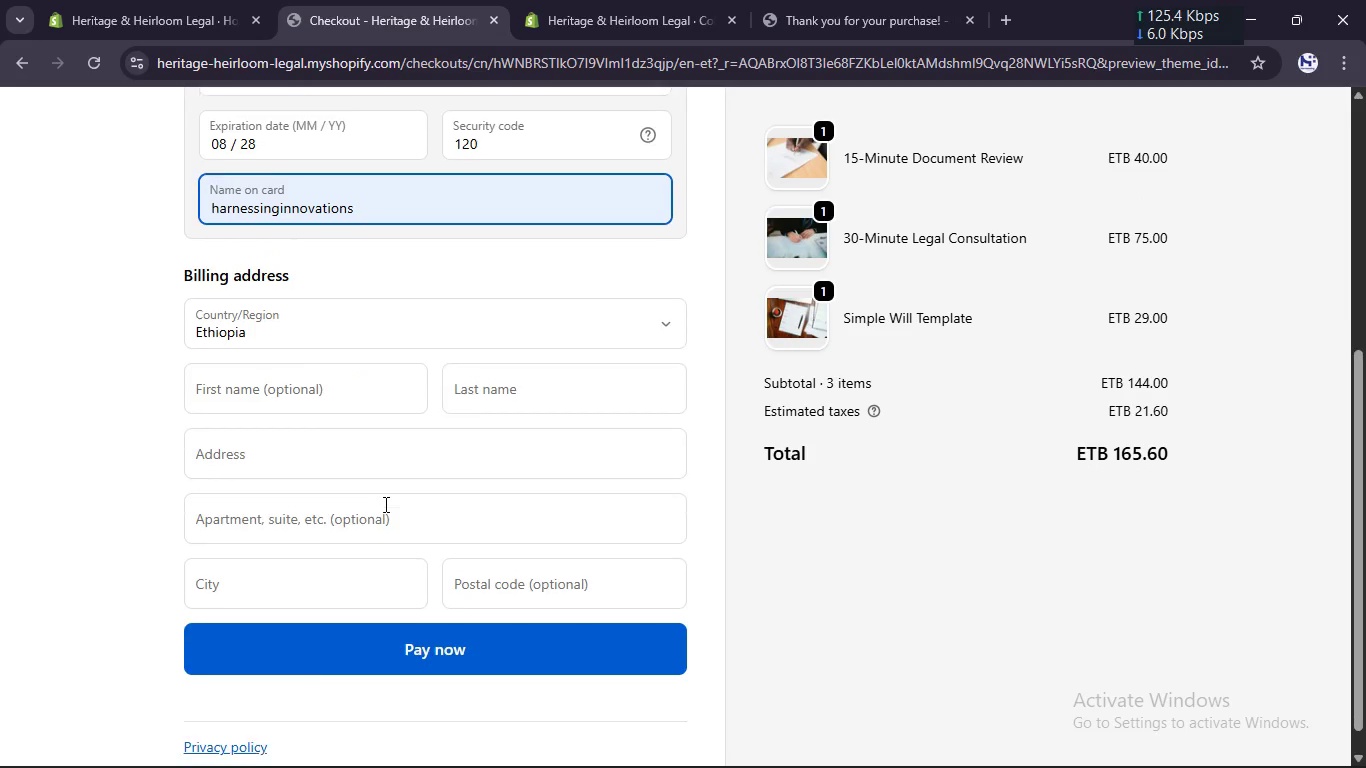 
scroll: coordinate [384, 504], scroll_direction: down, amount: 3.0
 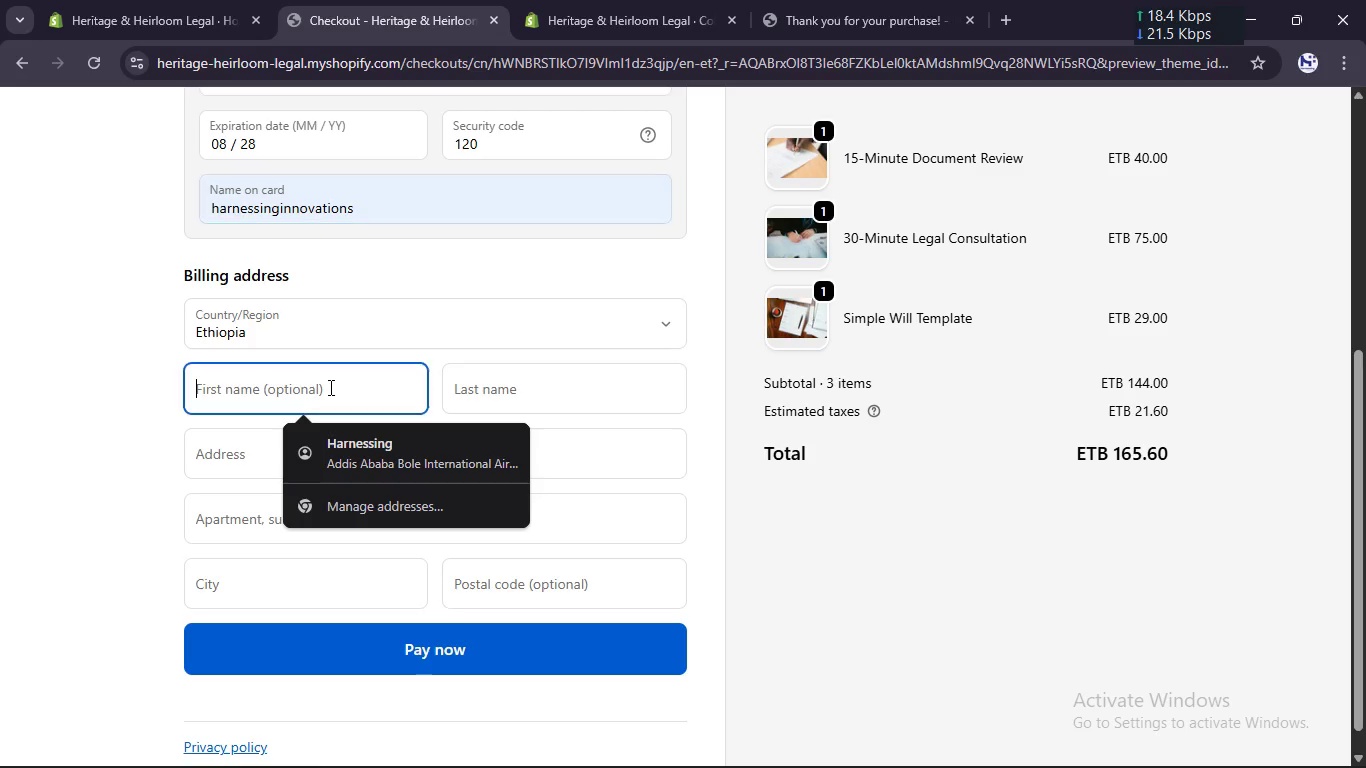 
left_click([329, 387])
 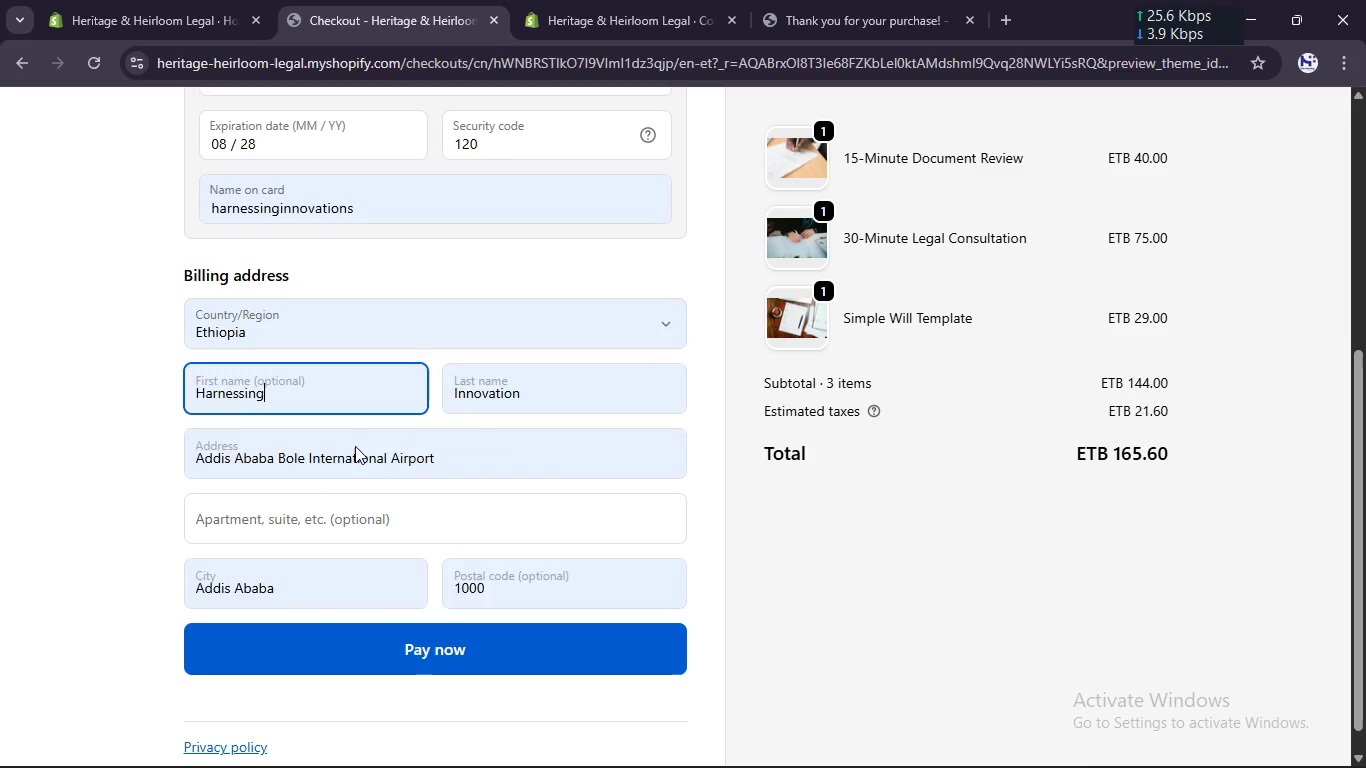 
left_click([355, 446])
 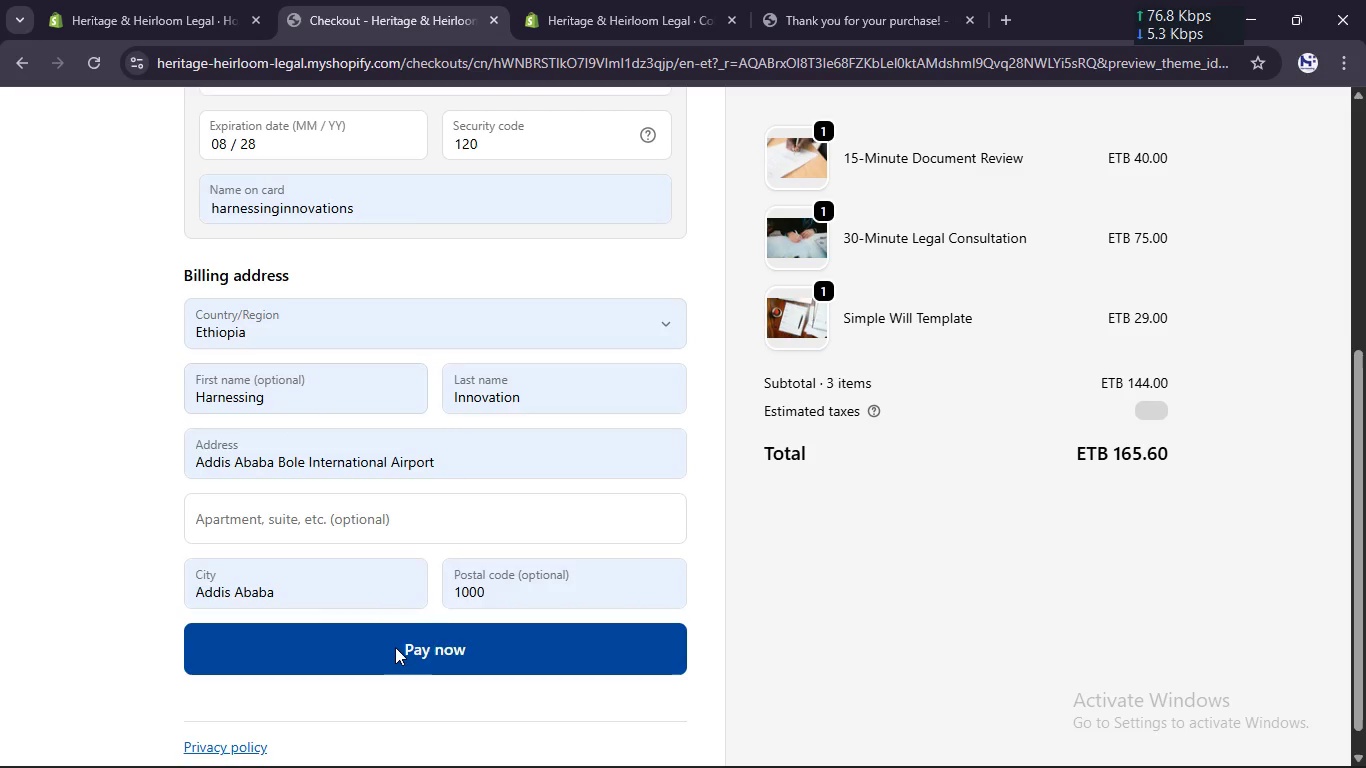 
left_click([395, 647])
 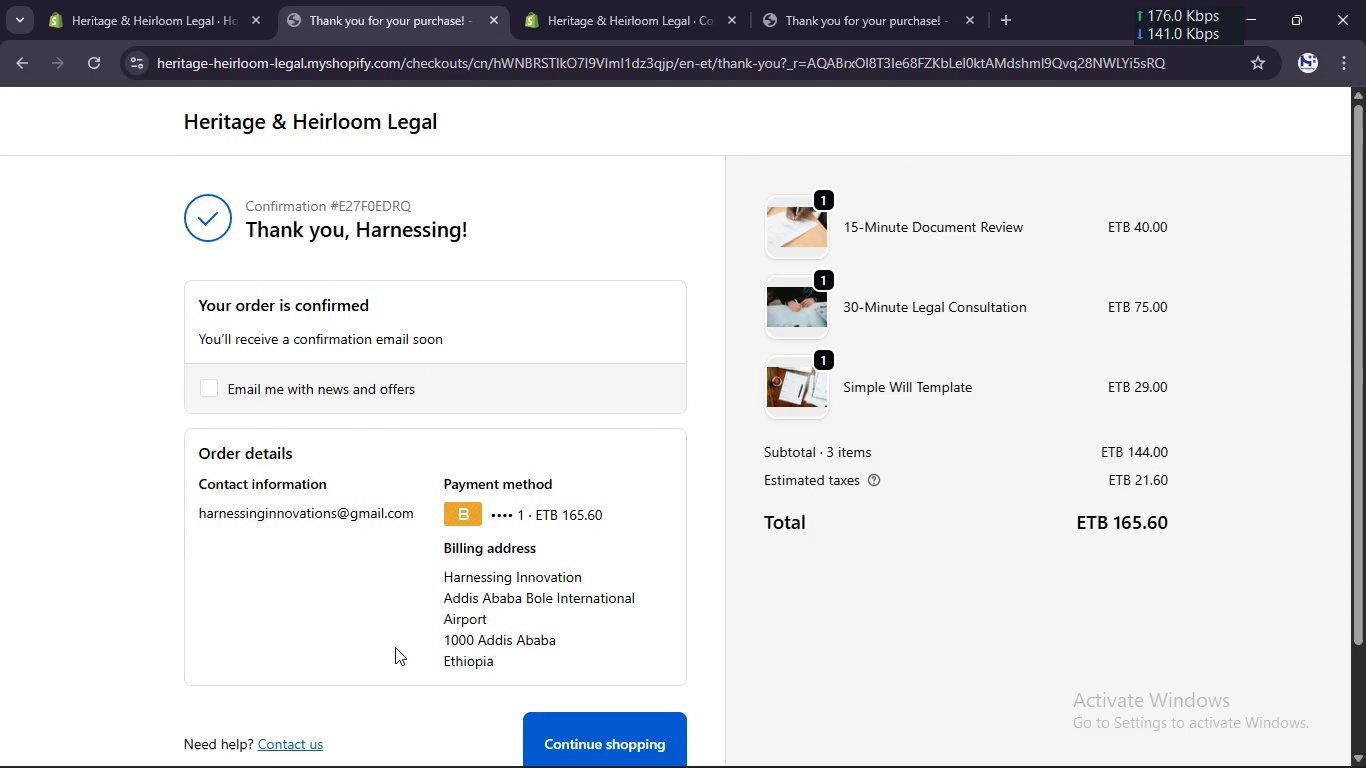 
wait(7.25)
 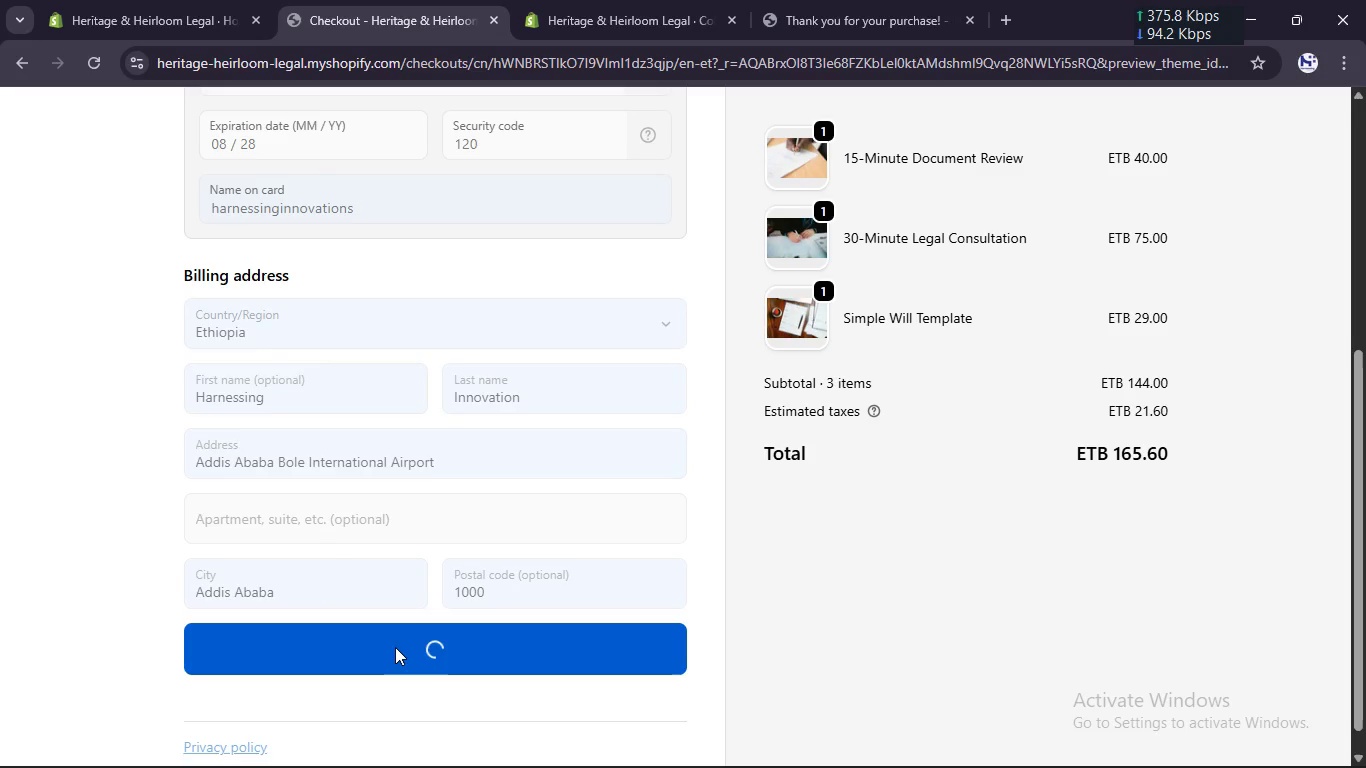 
scroll: coordinate [395, 647], scroll_direction: down, amount: 15.0
 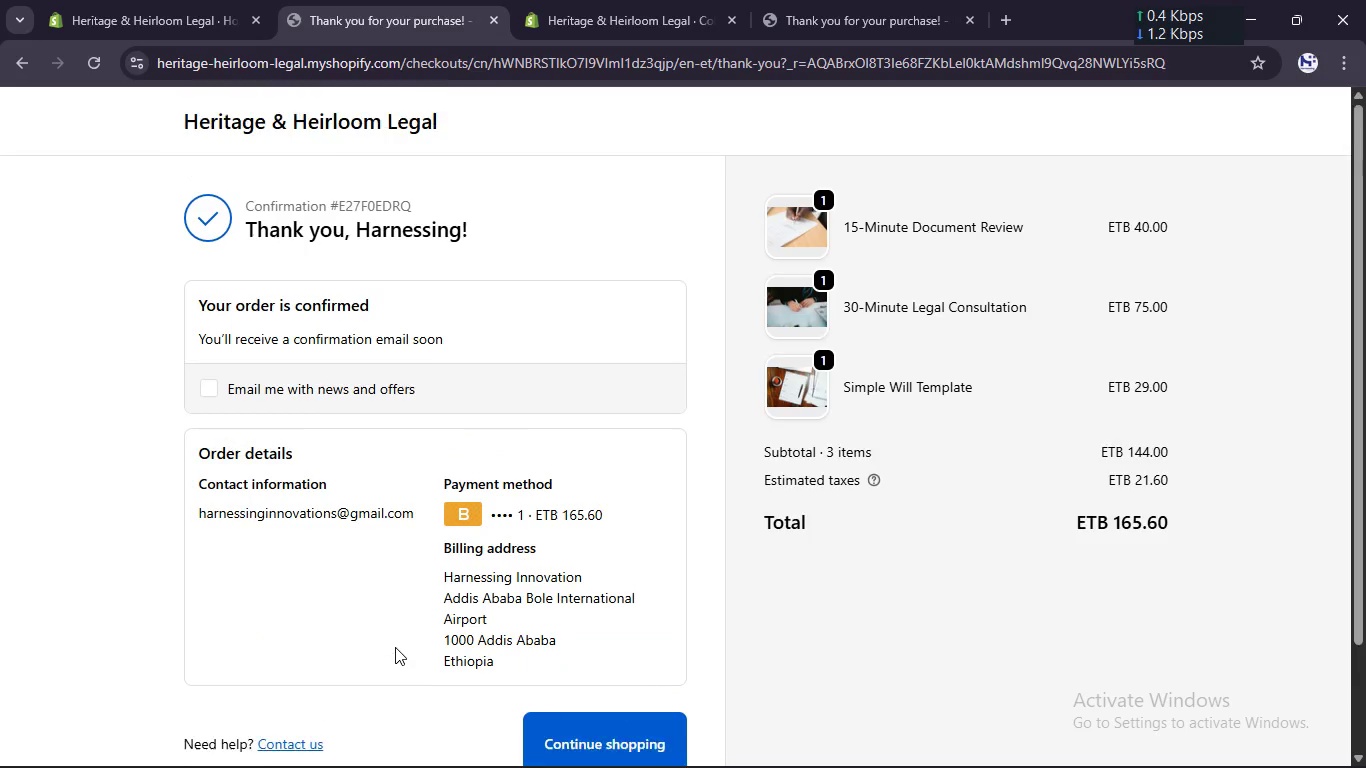 
scroll: coordinate [395, 647], scroll_direction: up, amount: 5.0
 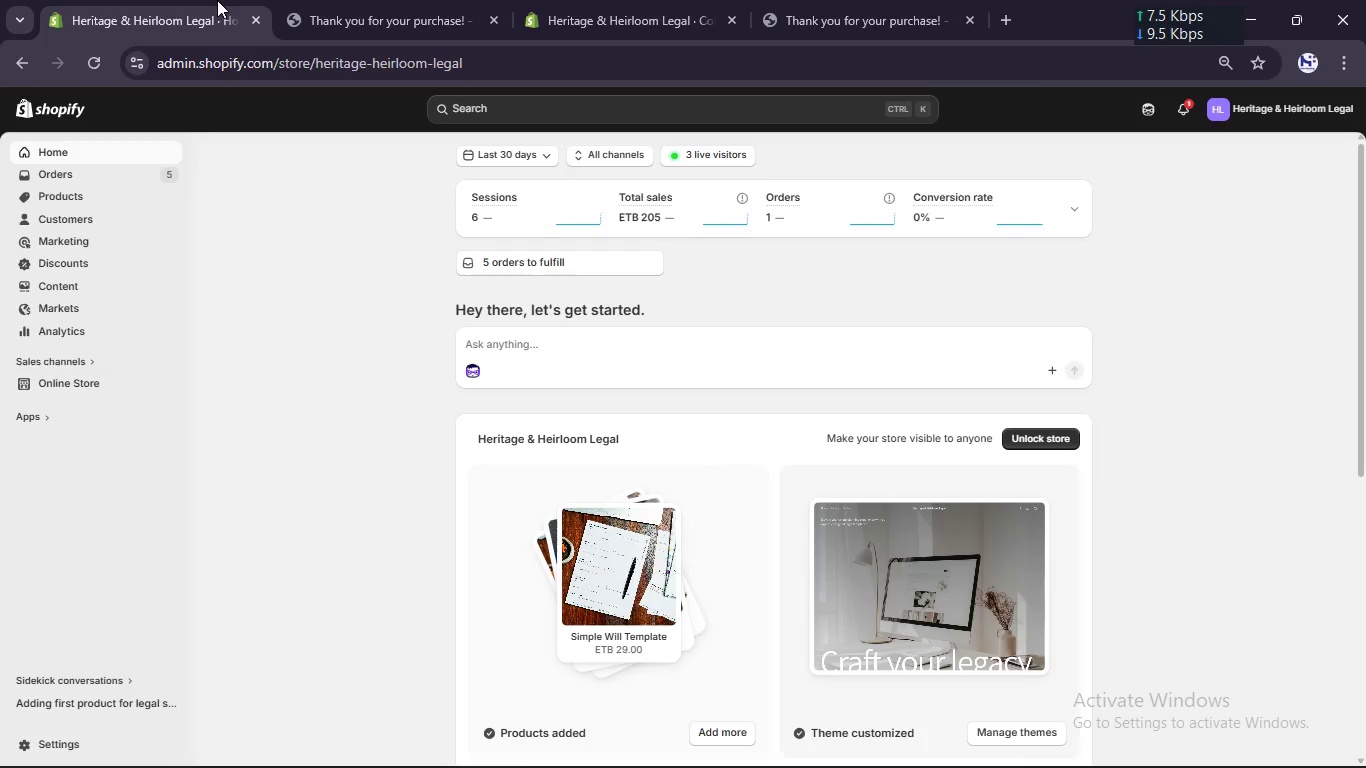 
left_click([217, 0])
 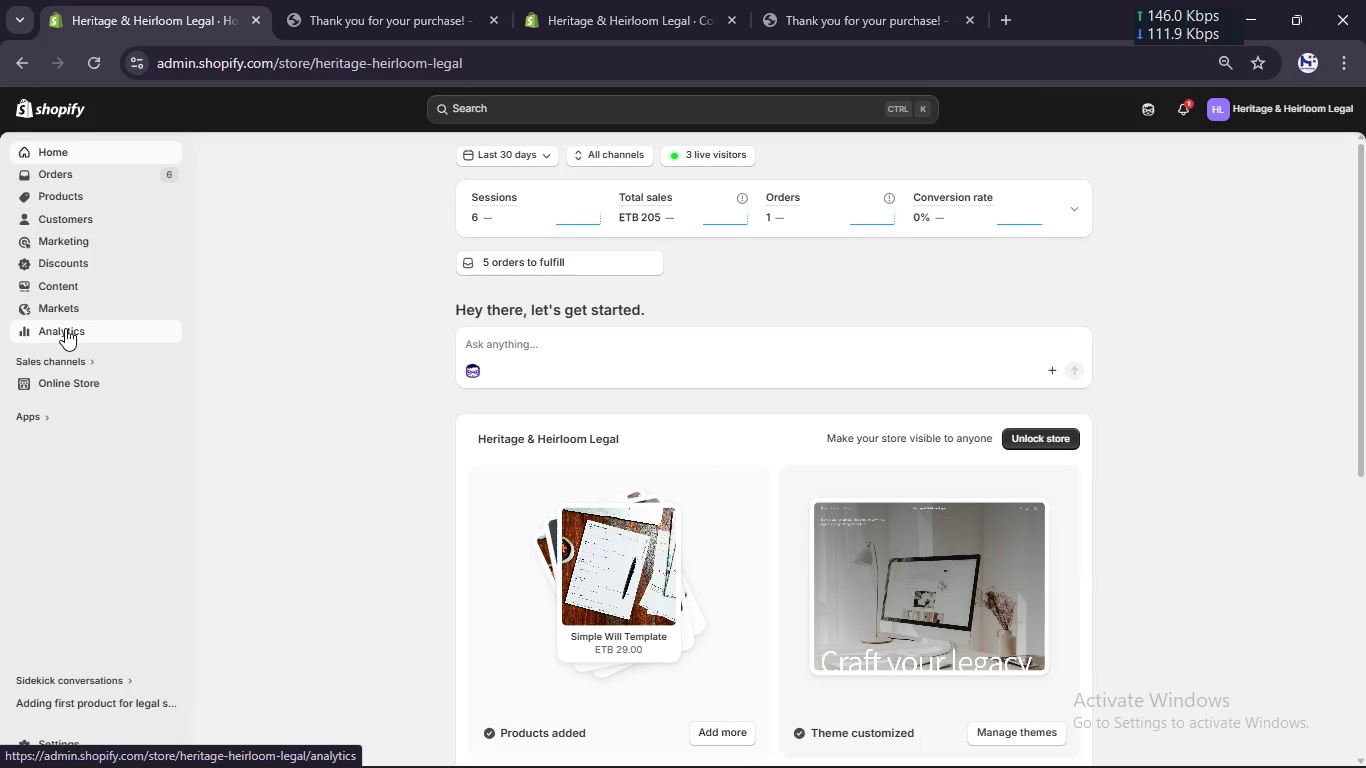 
left_click([65, 328])
 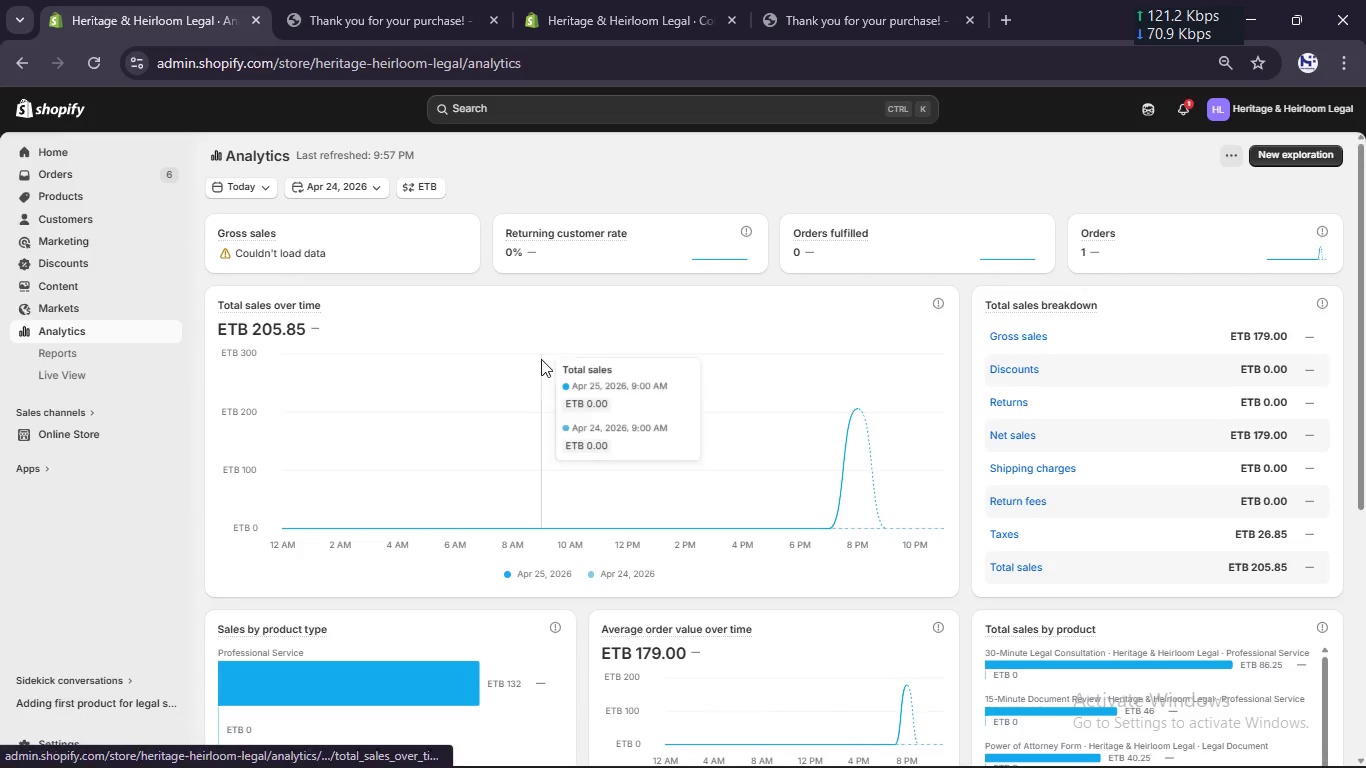 
scroll: coordinate [541, 359], scroll_direction: down, amount: 2.0
 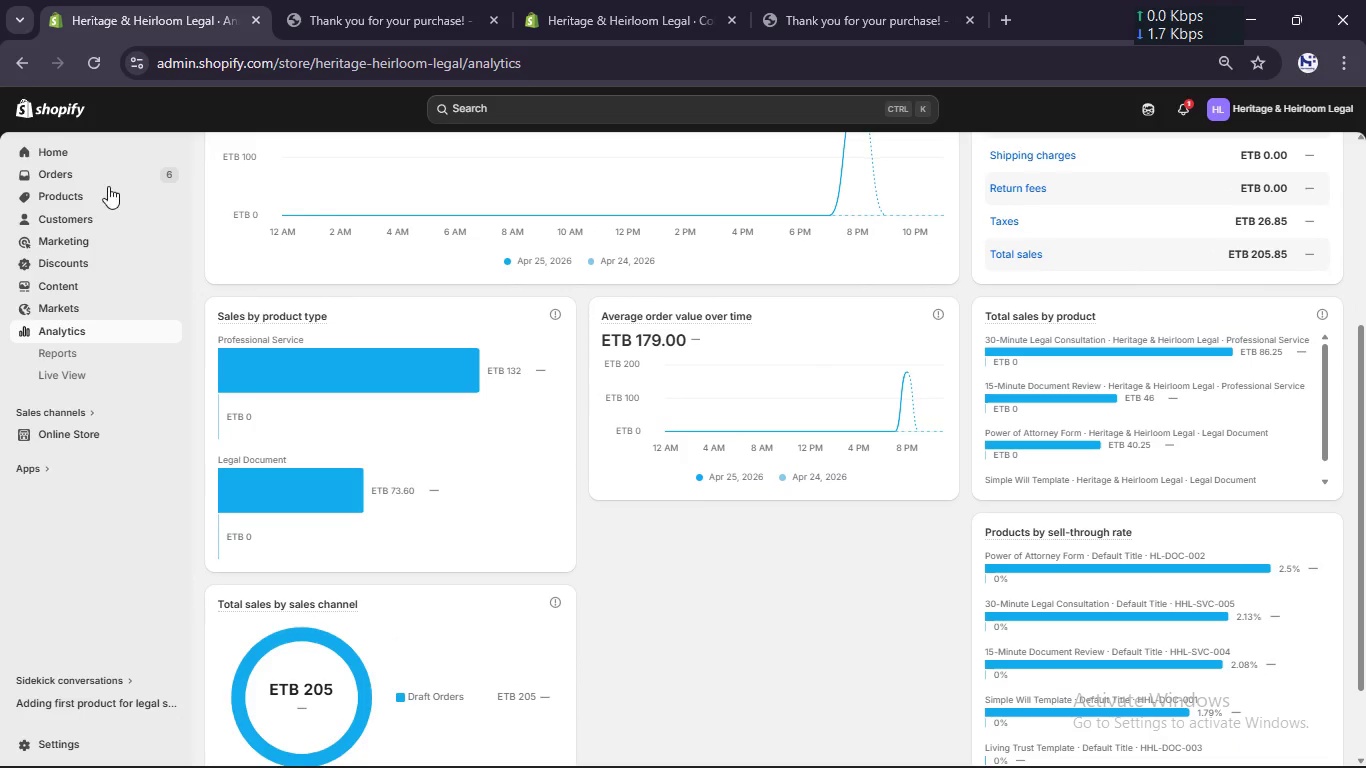 
wait(6.37)
 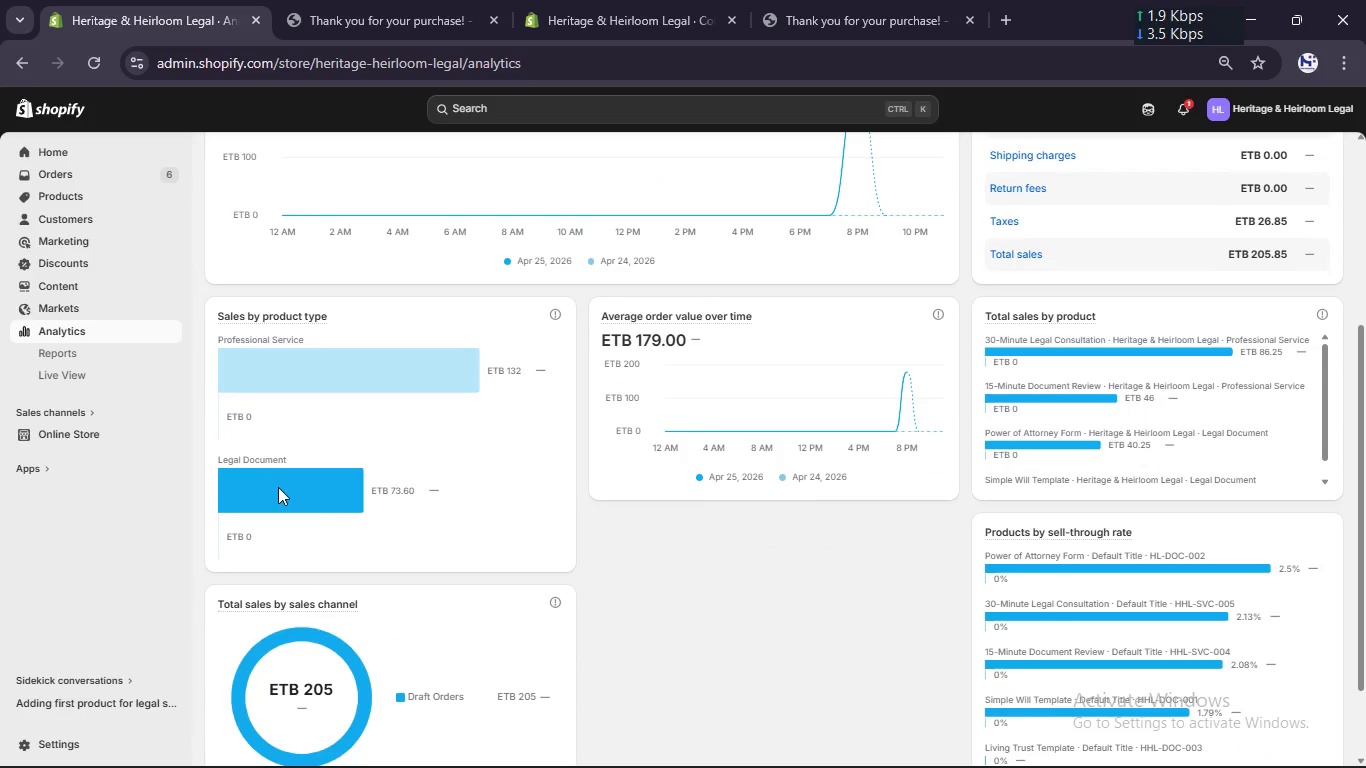 
left_click([59, 177])
 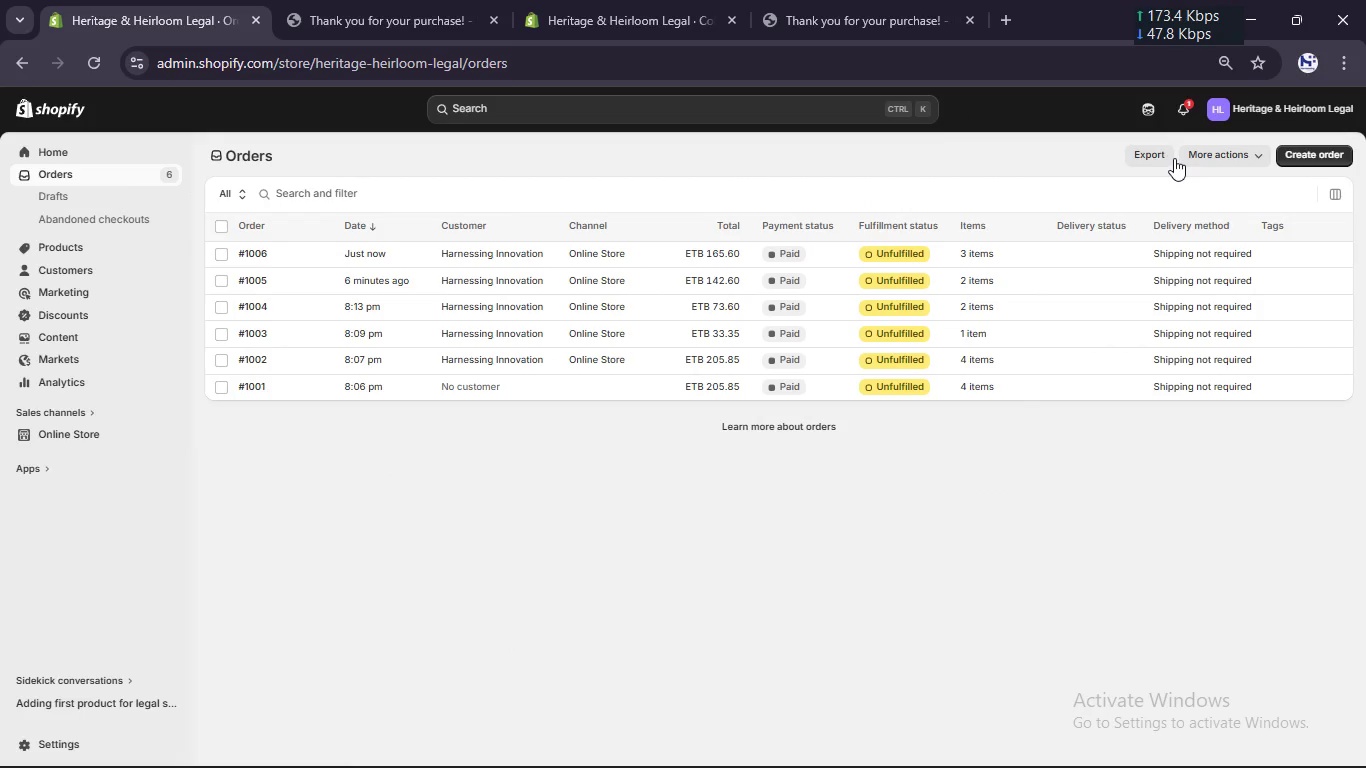 
left_click([1153, 154])
 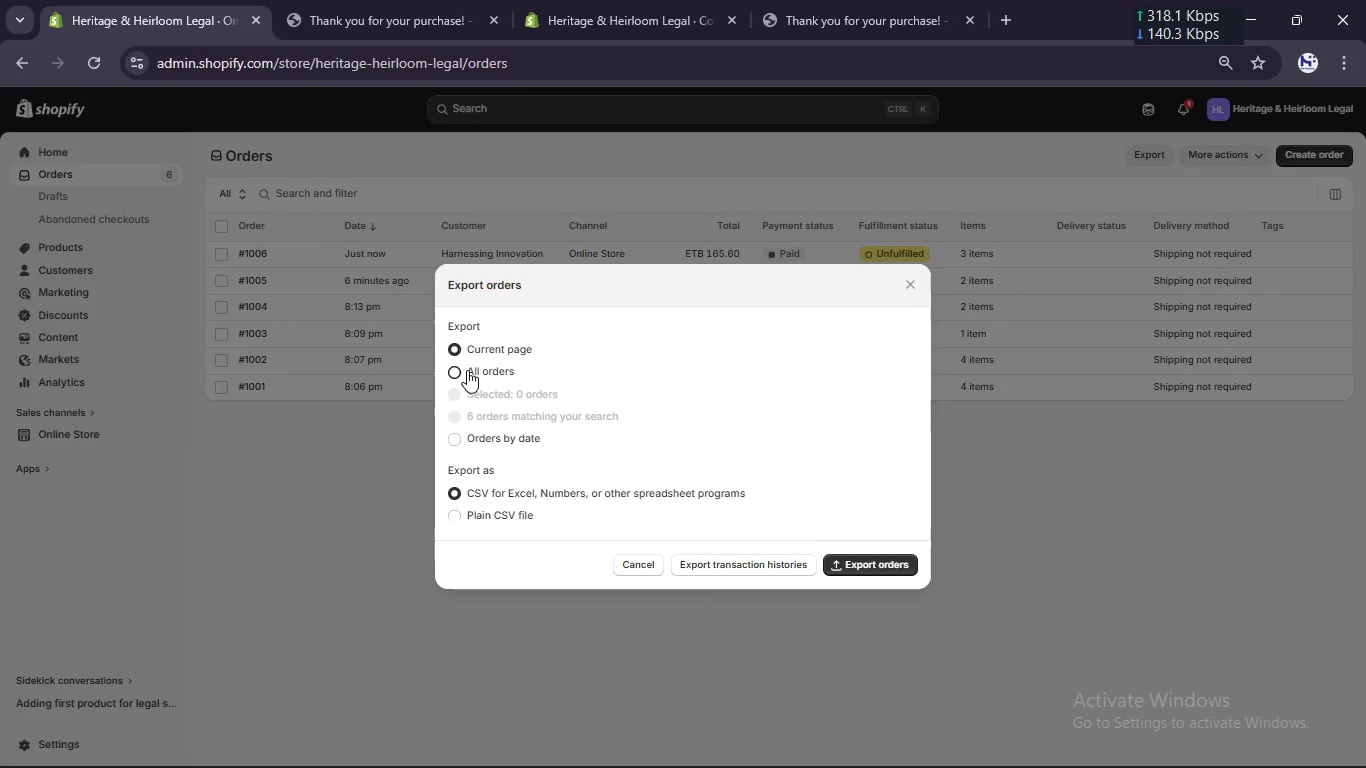 
left_click([467, 370])
 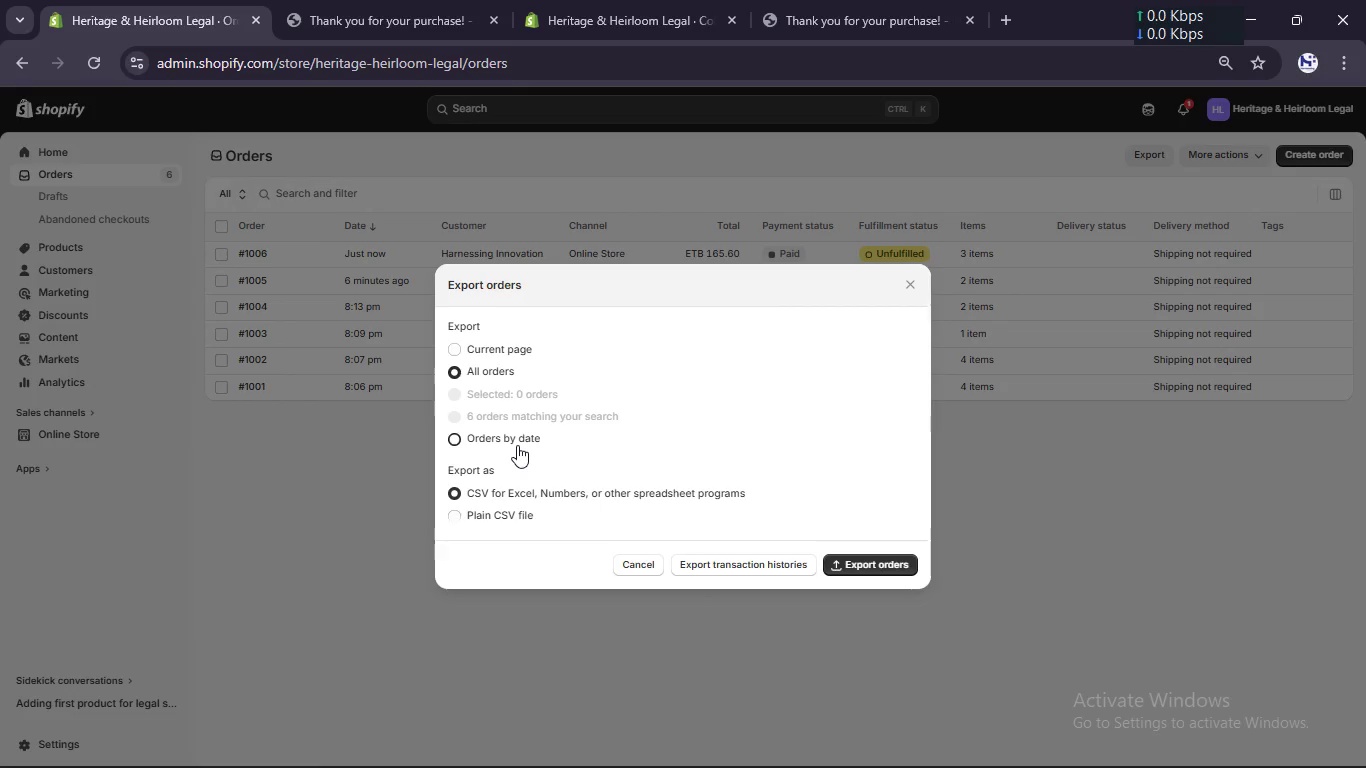 
left_click([517, 445])
 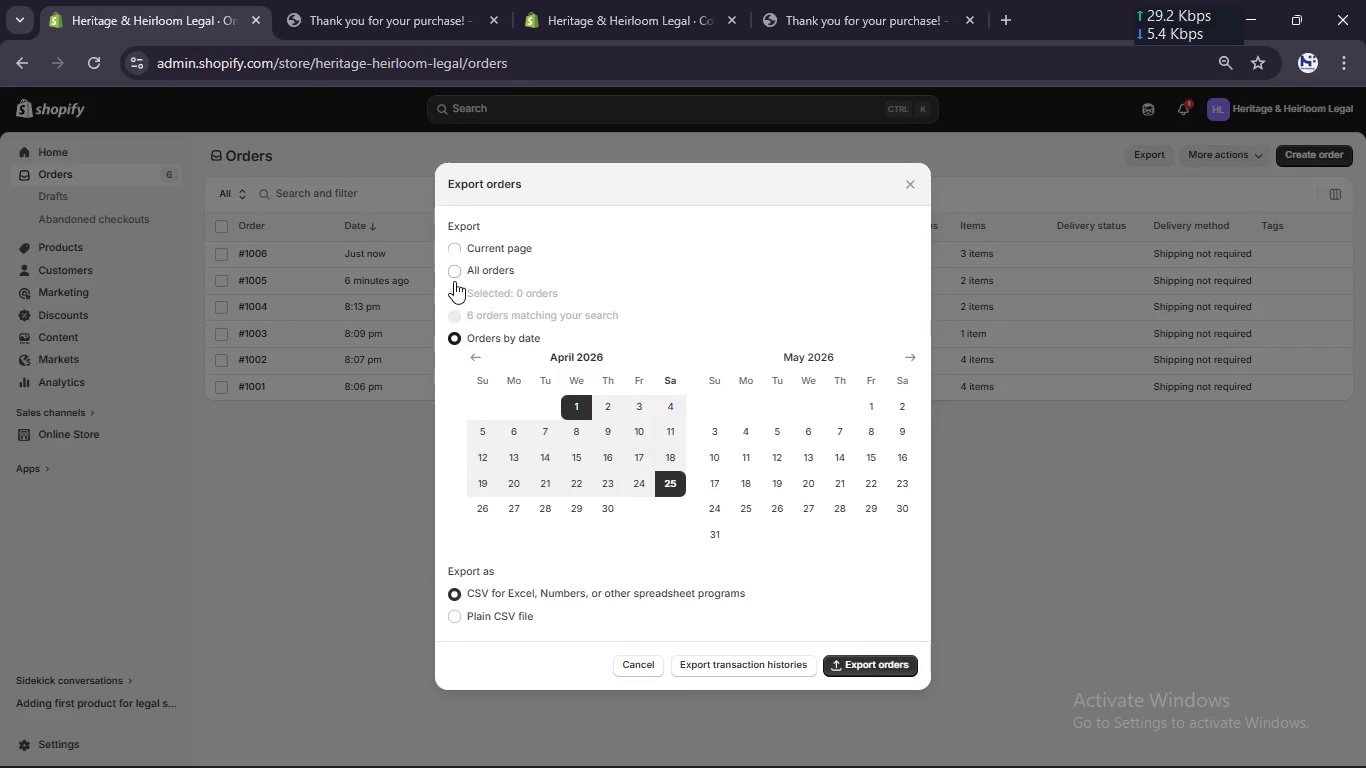 
left_click([454, 281])
 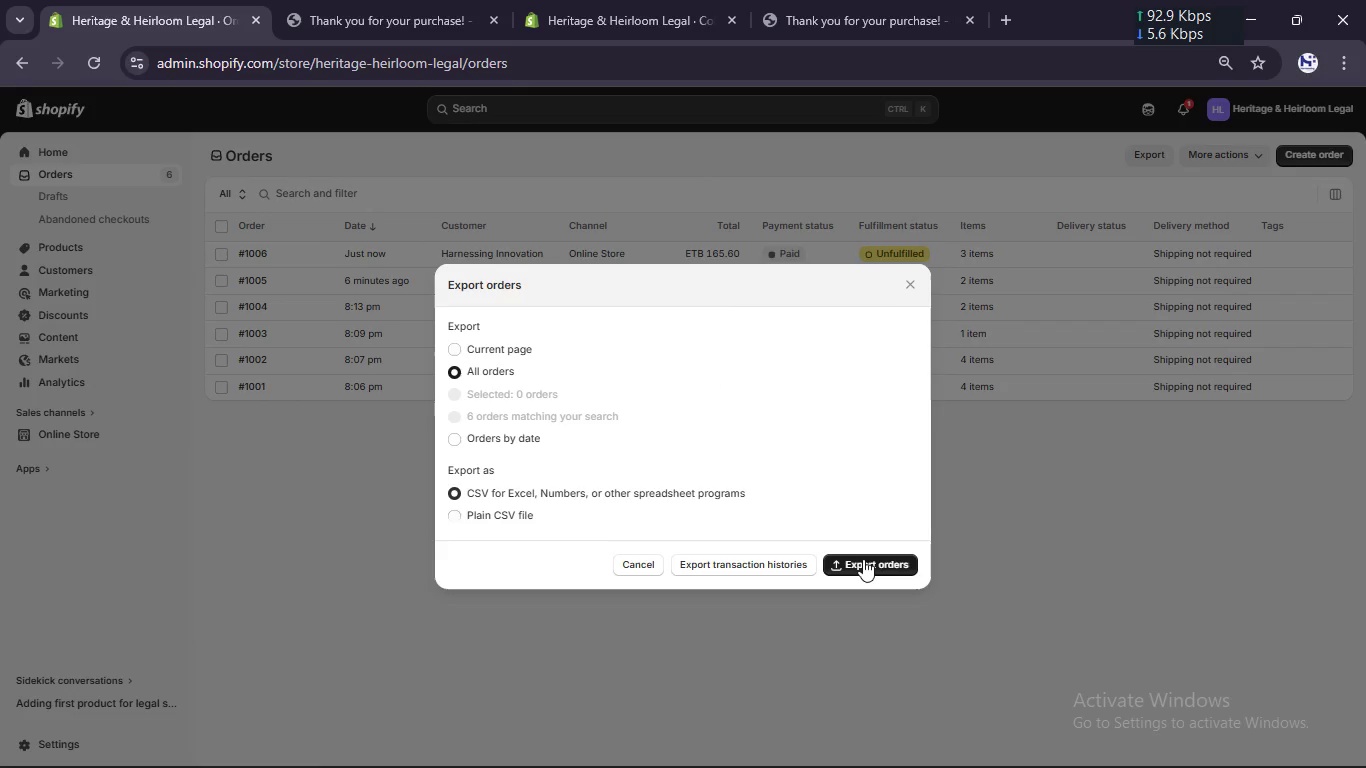 
left_click([863, 559])
 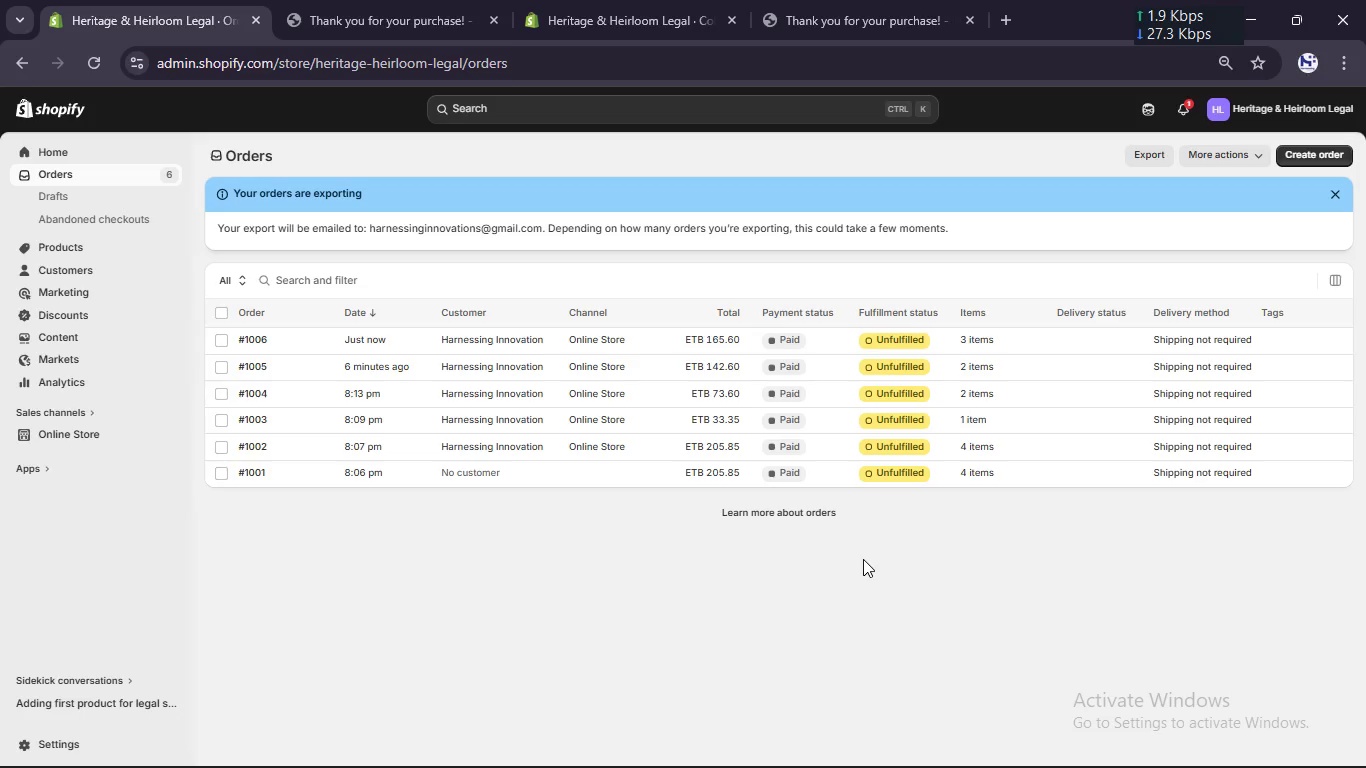 
wait(10.58)
 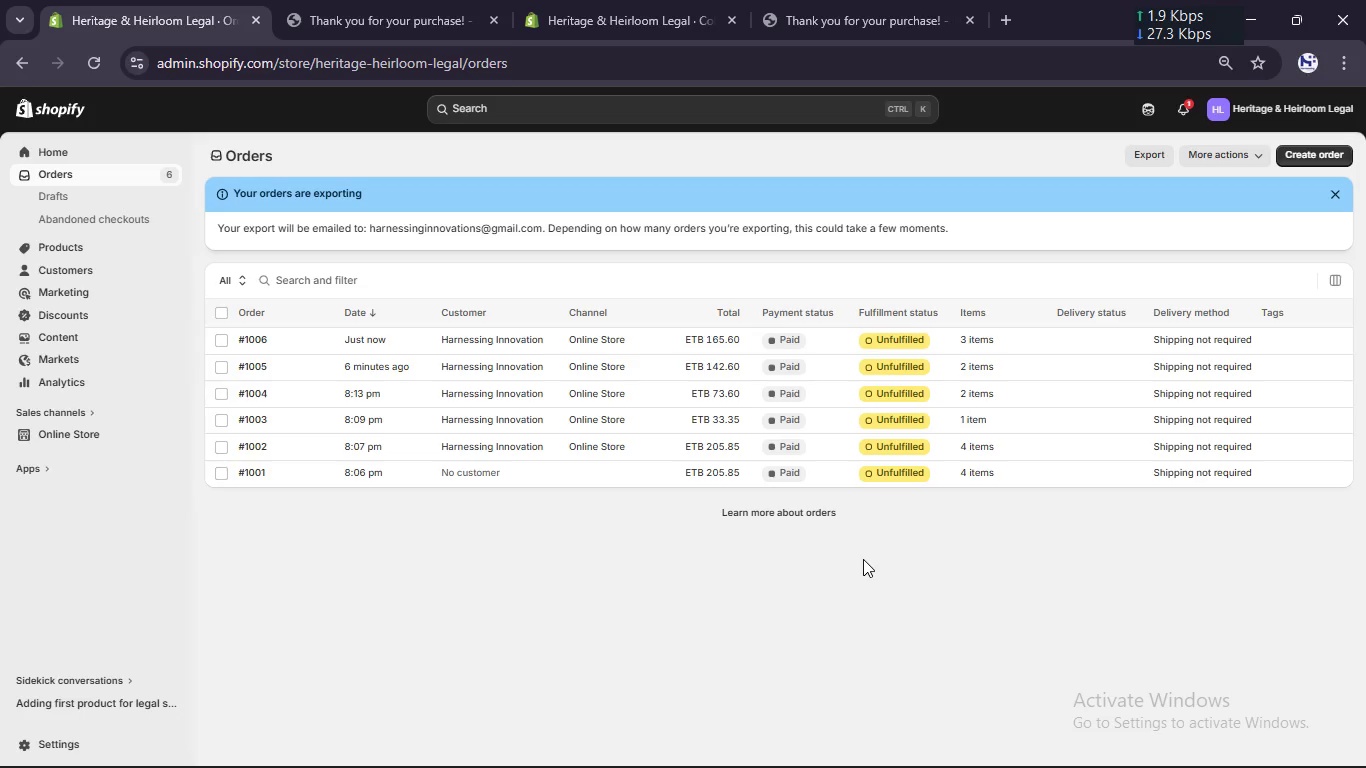 
left_click([893, 741])